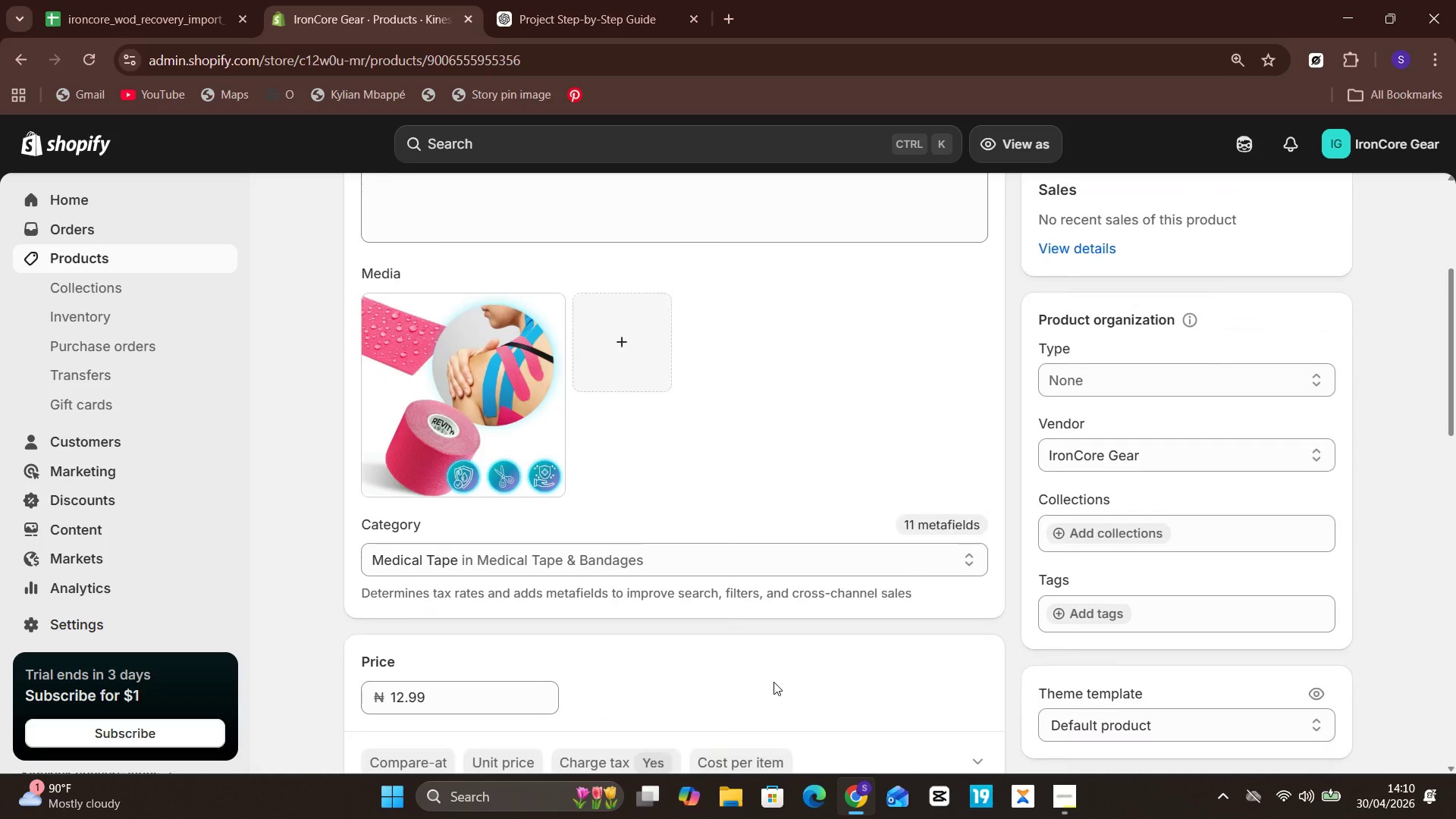 
wait(6.36)
 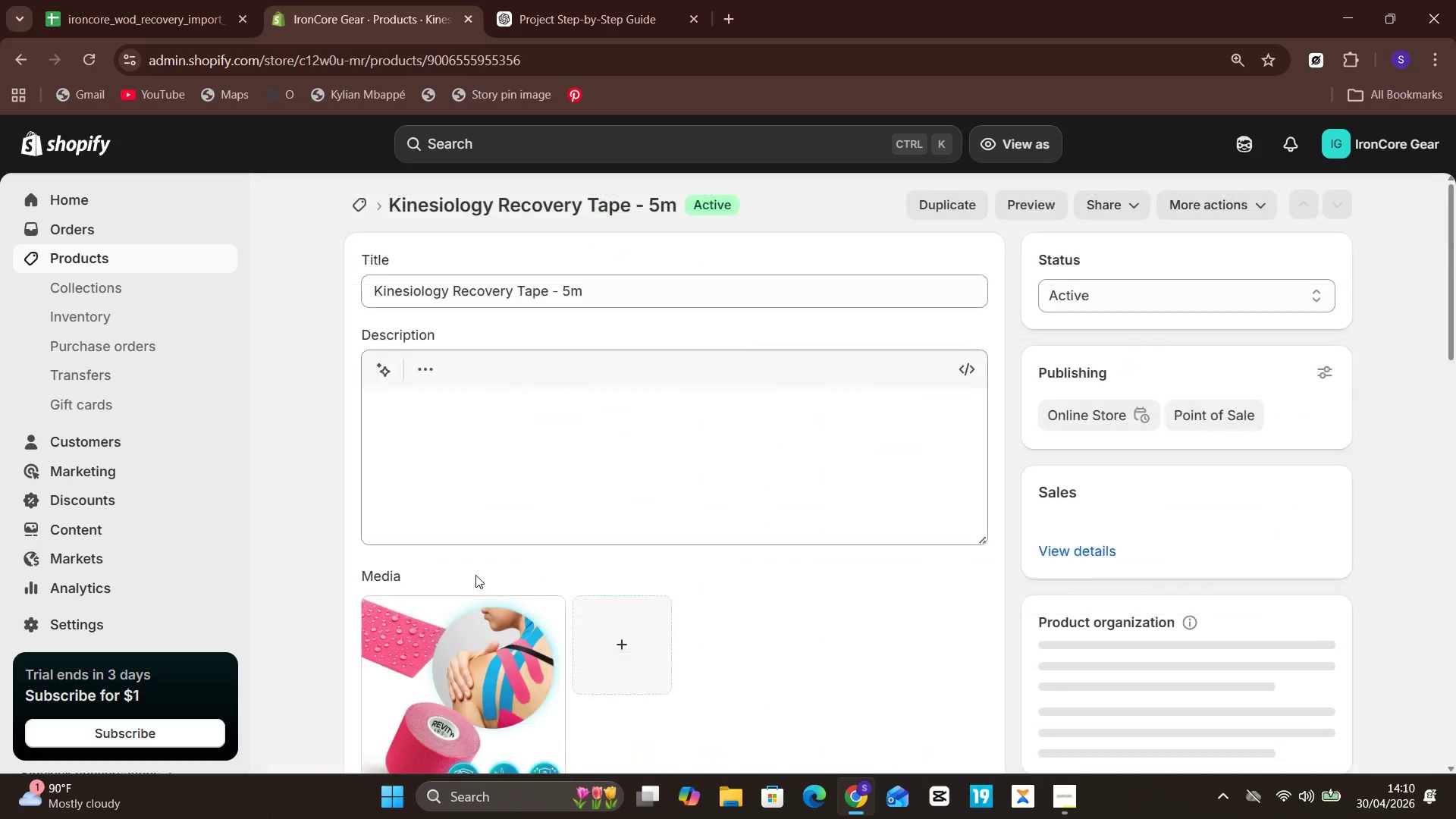 
left_click([1083, 620])
 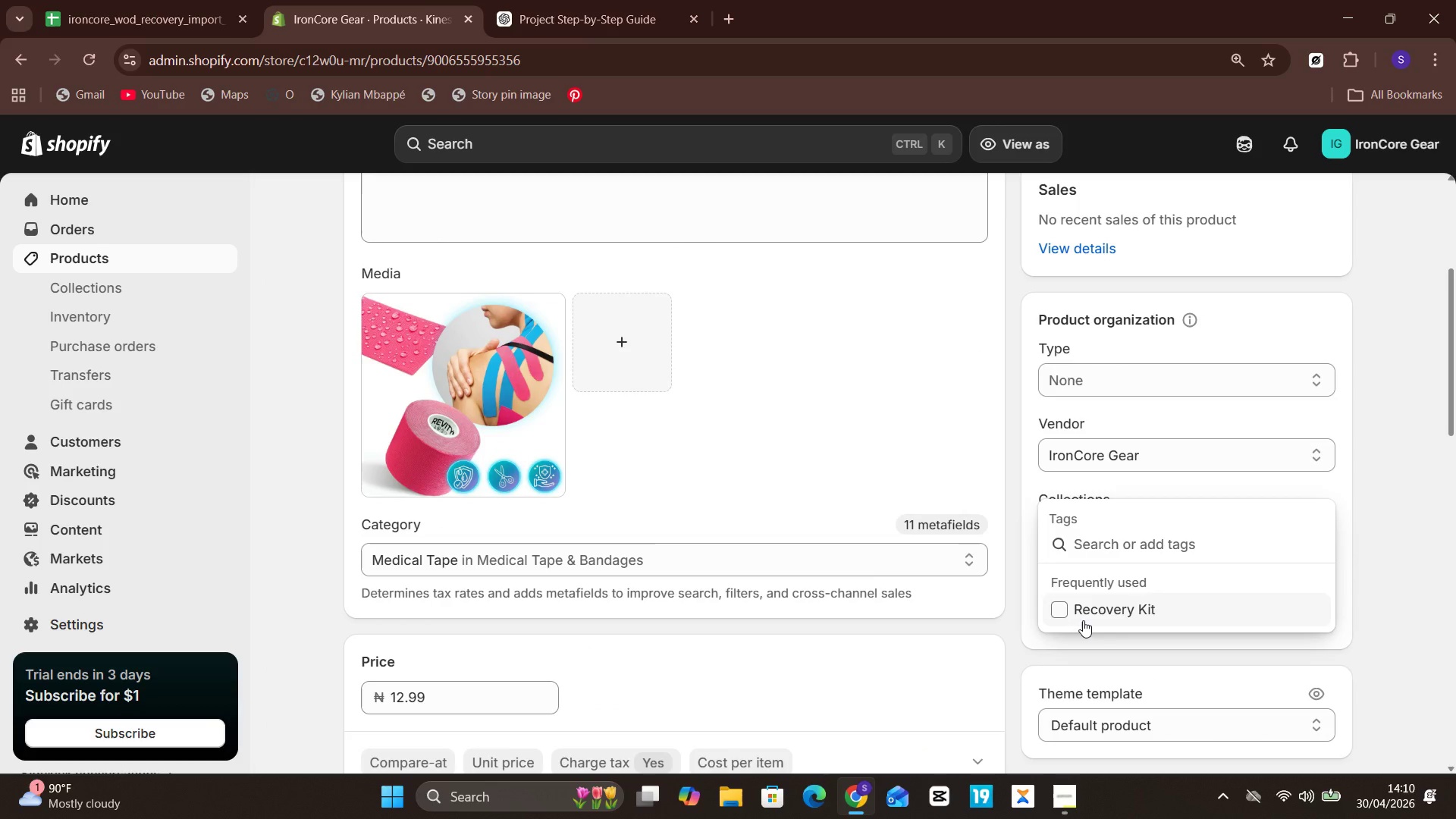 
left_click([1083, 620])
 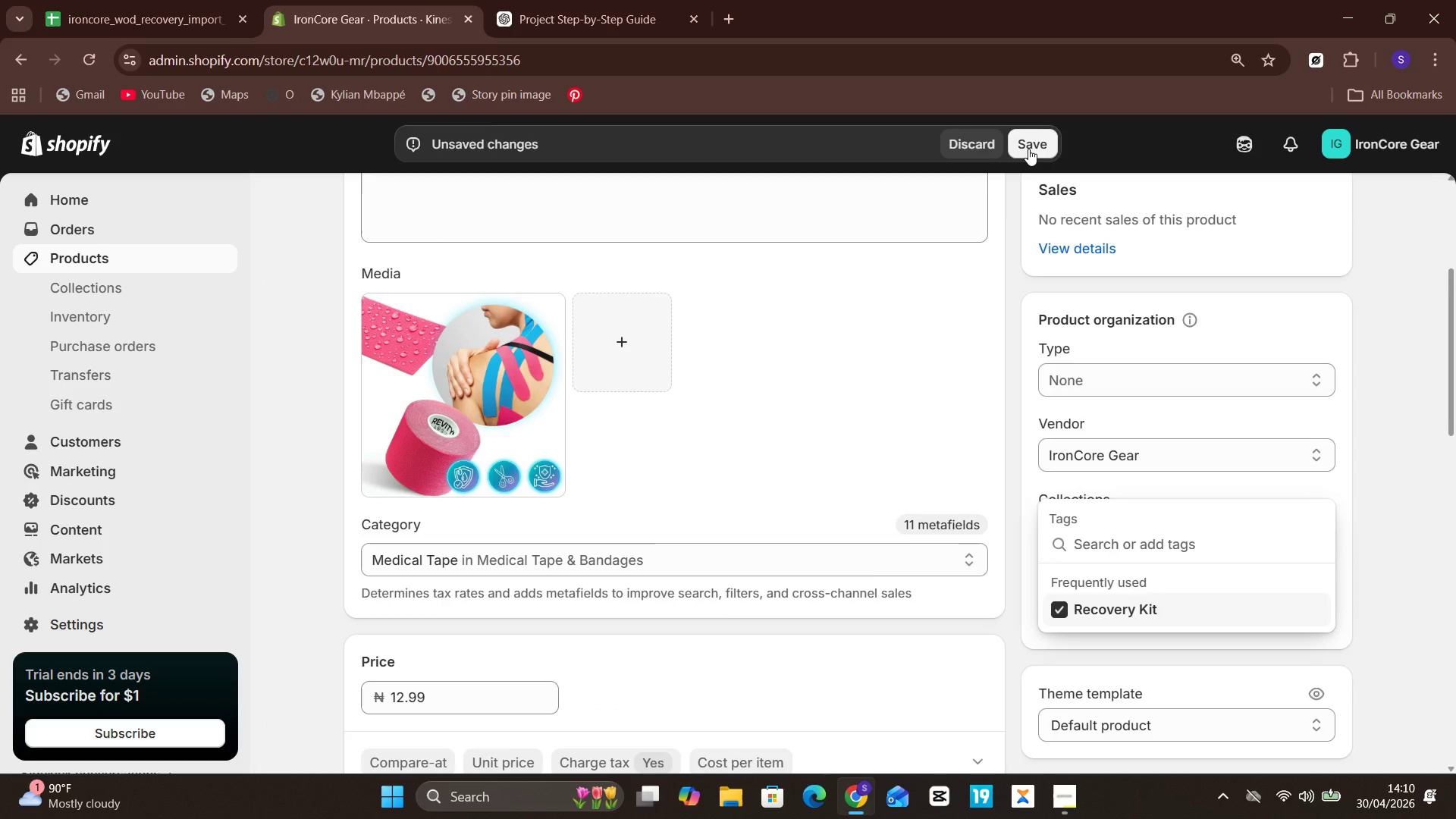 
left_click([1028, 147])
 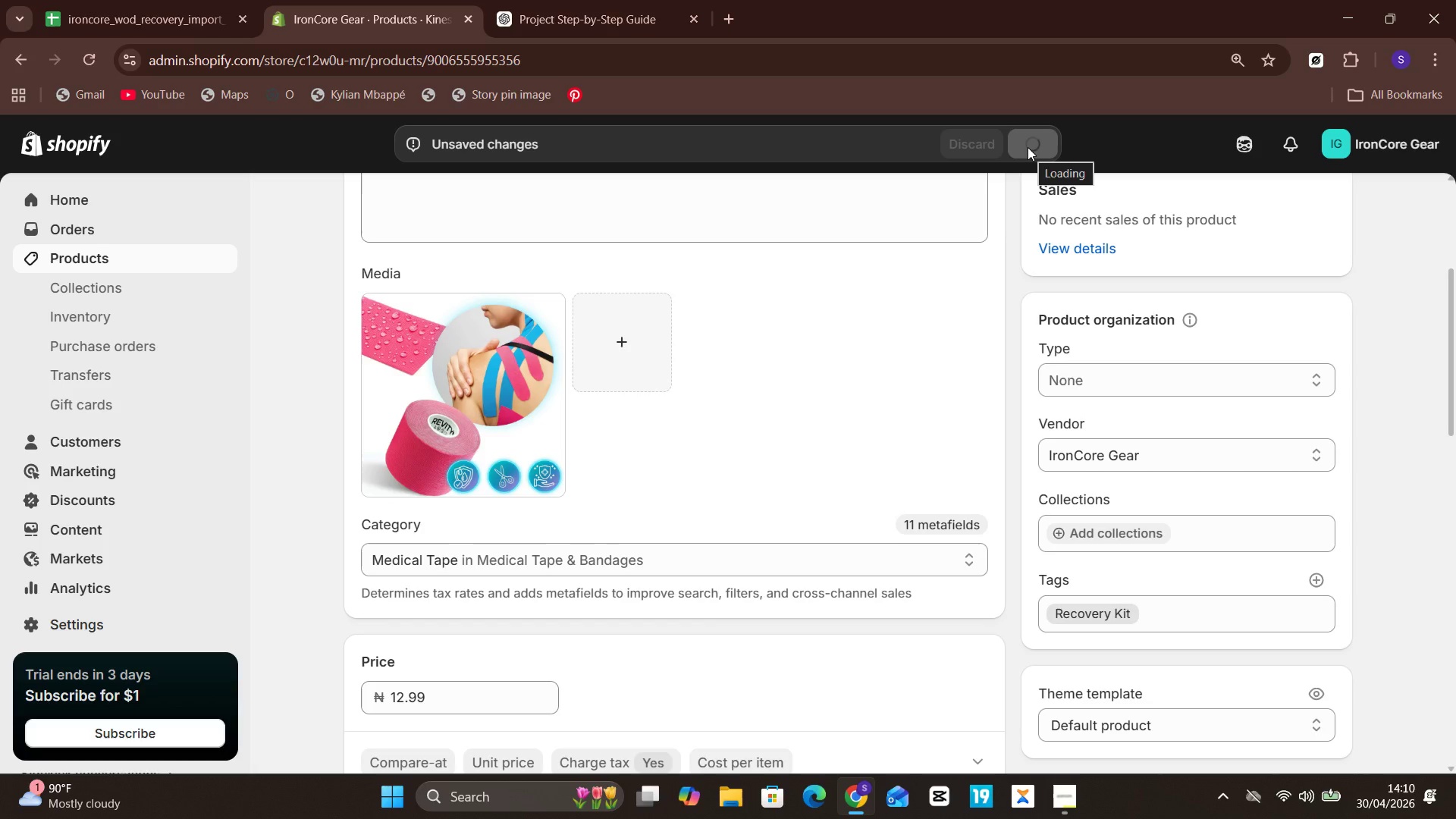 
wait(8.66)
 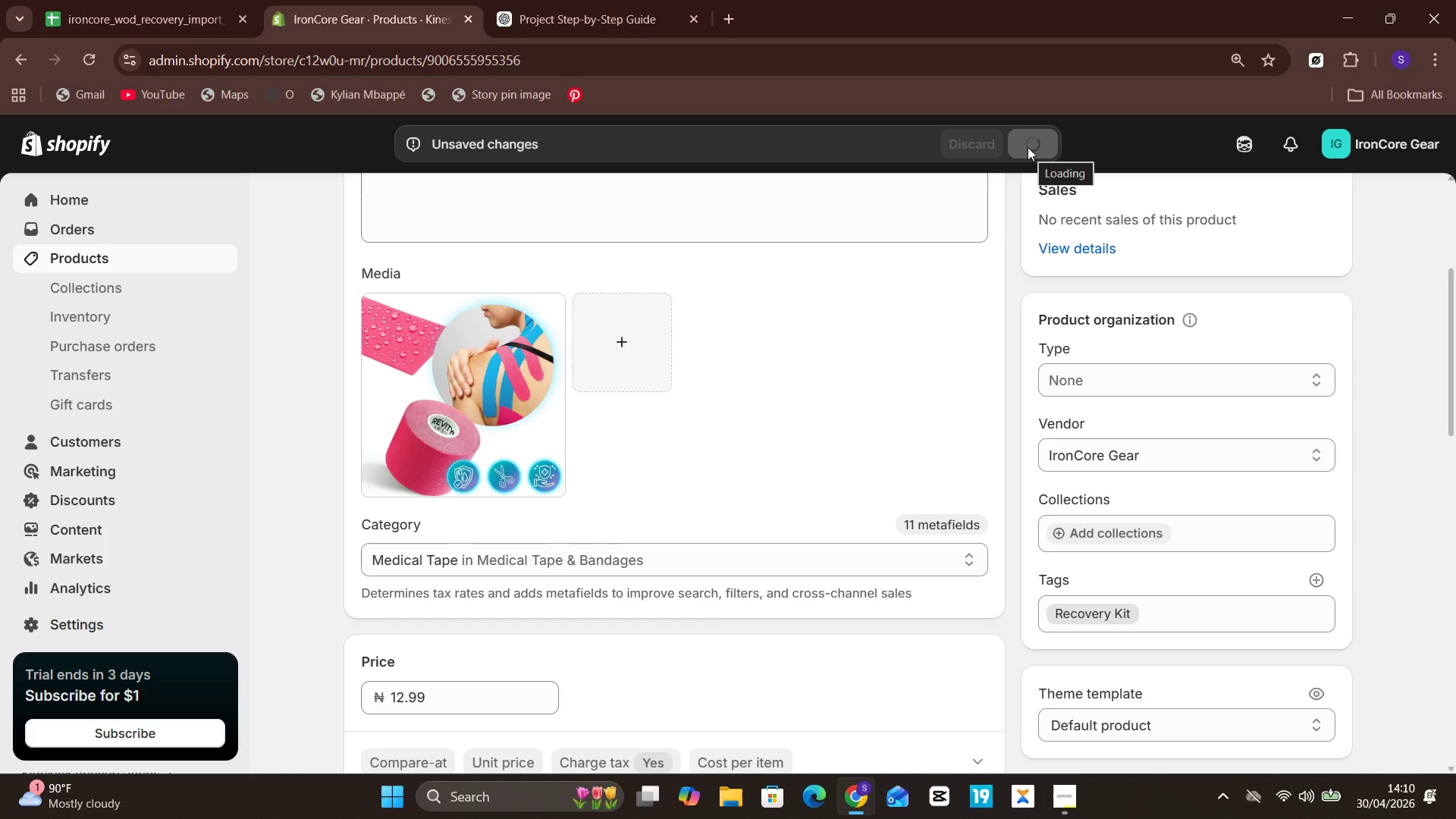 
left_click([161, 259])
 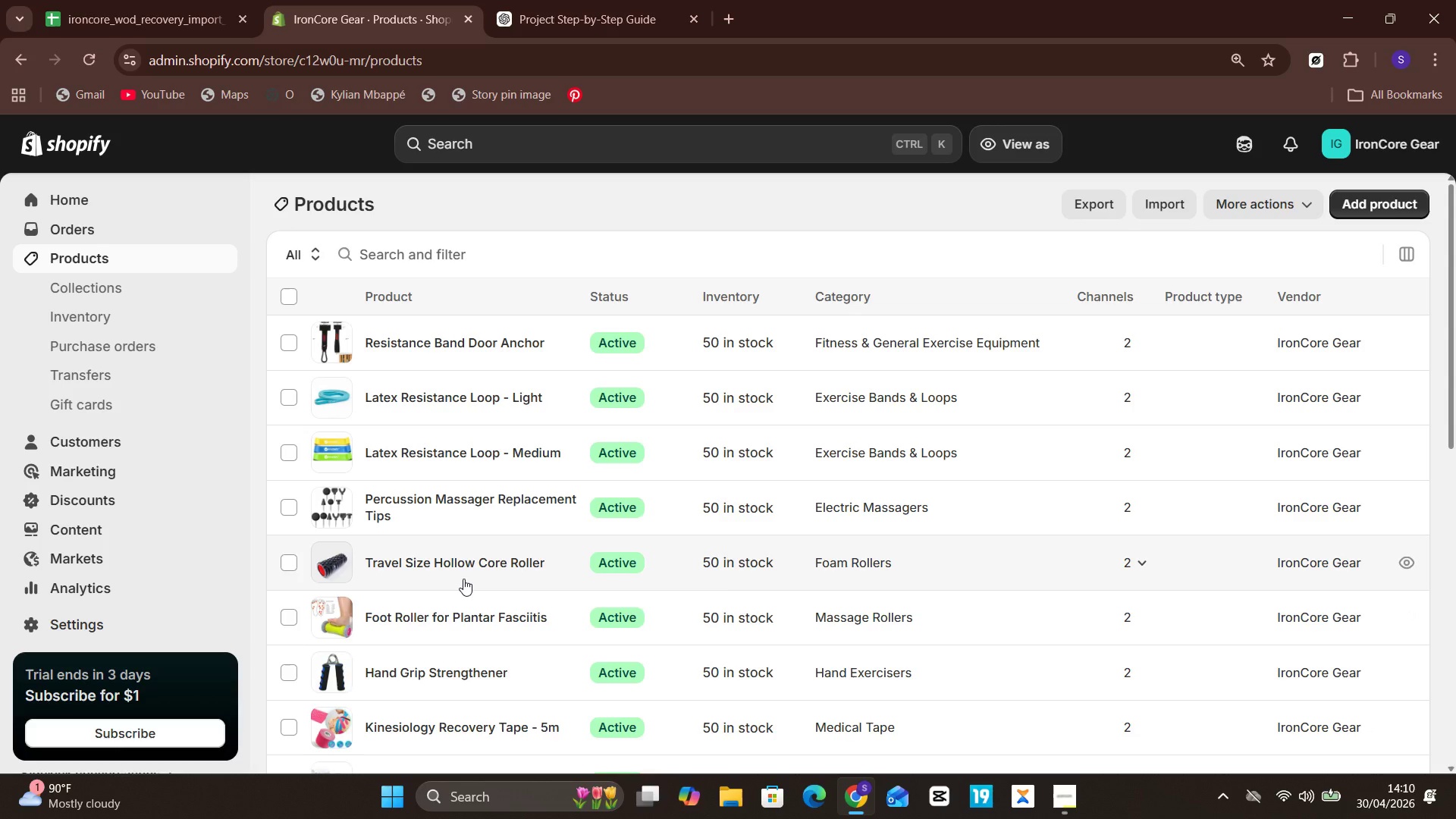 
wait(7.42)
 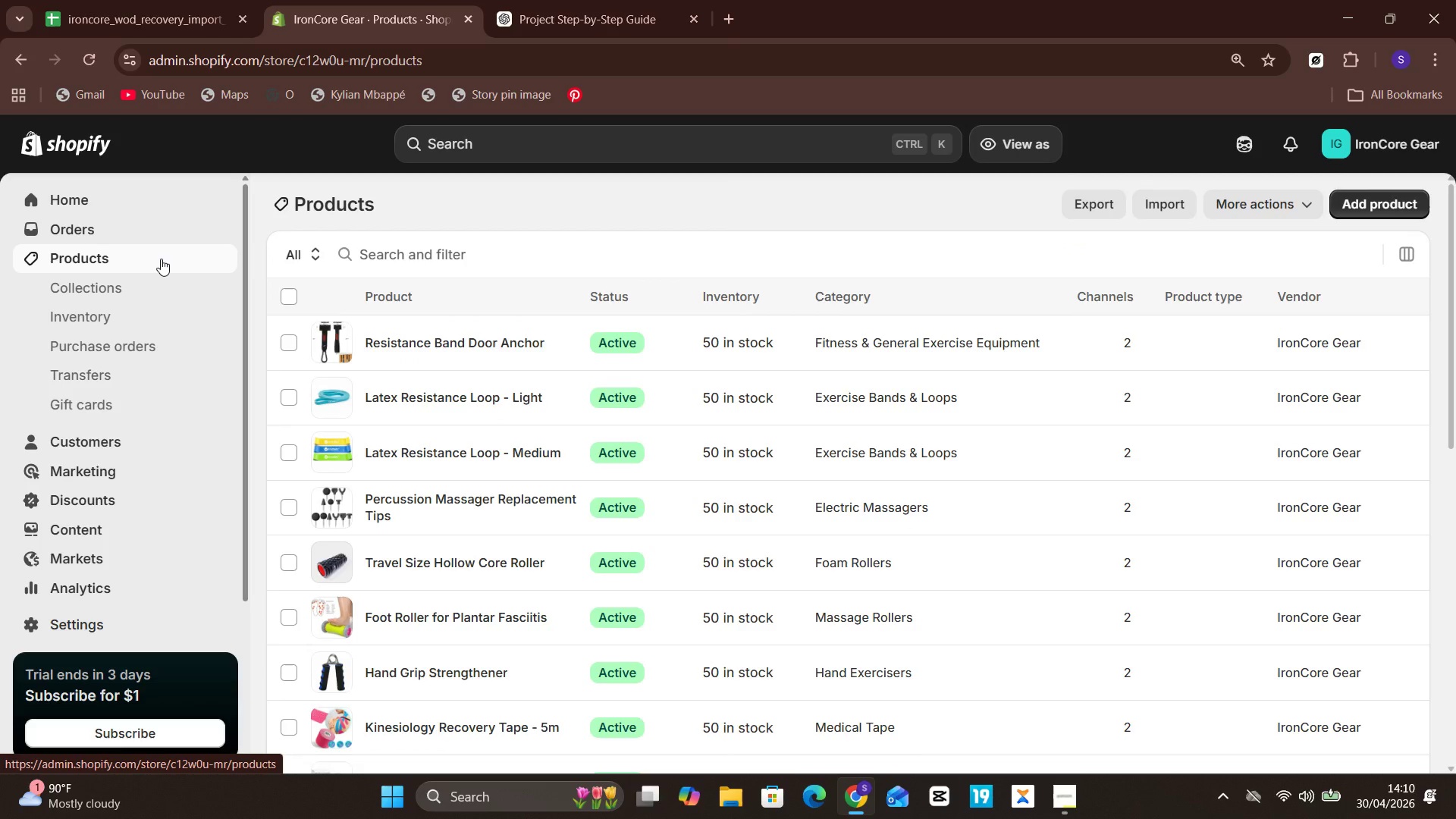 
left_click([464, 675])
 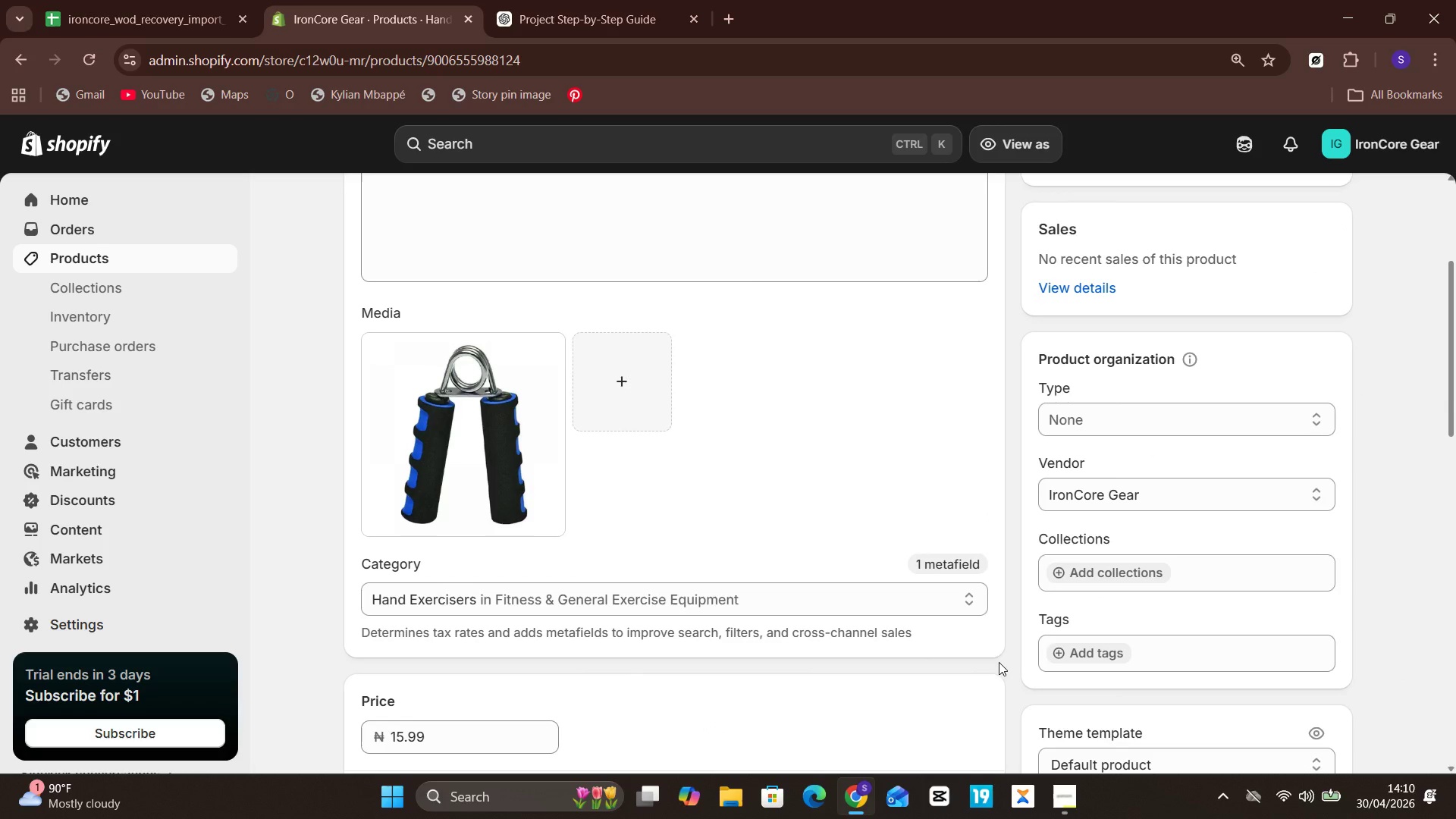 
wait(5.31)
 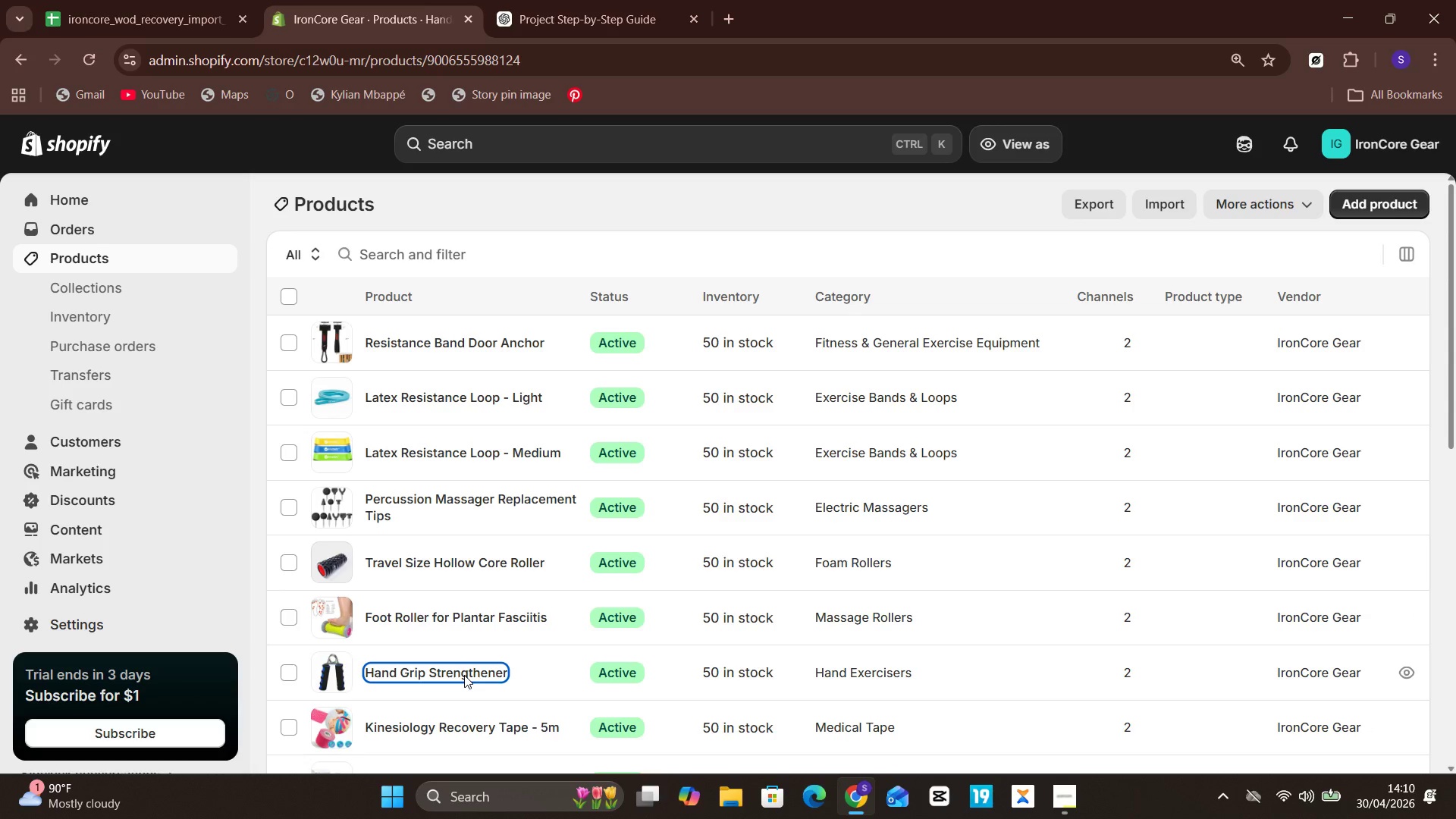 
left_click([1082, 645])
 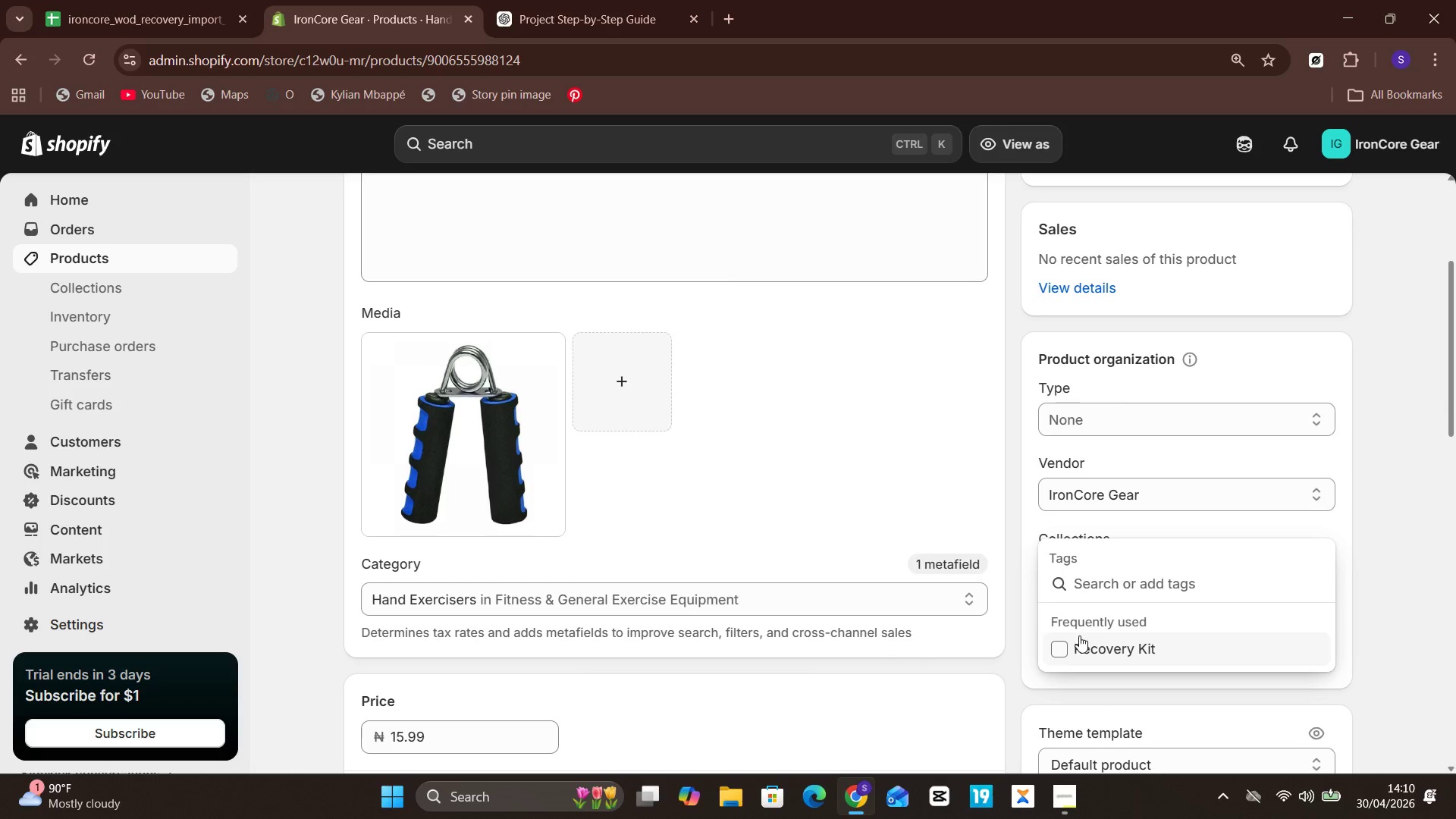 
left_click([1079, 635])
 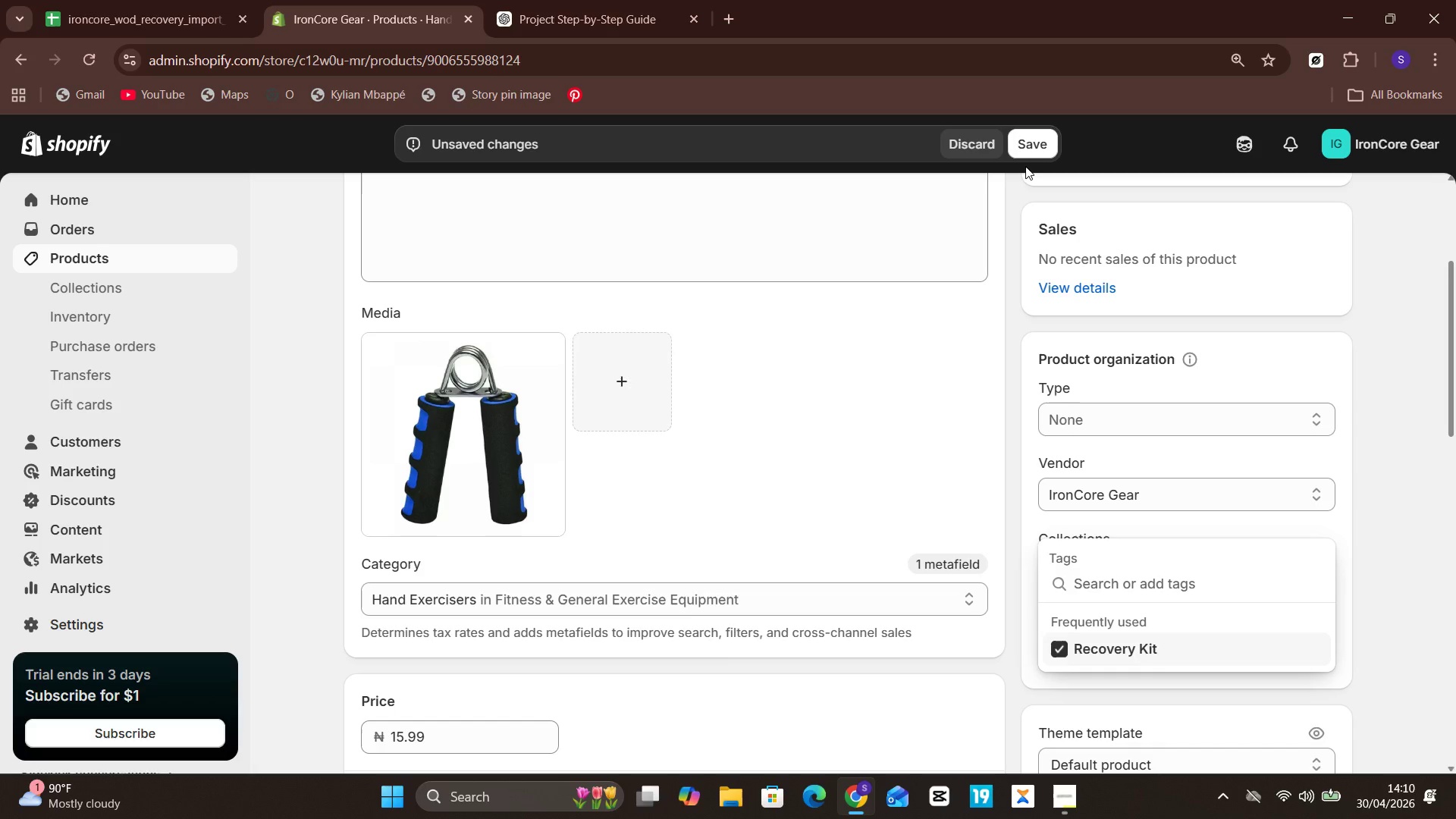 
left_click([1028, 164])
 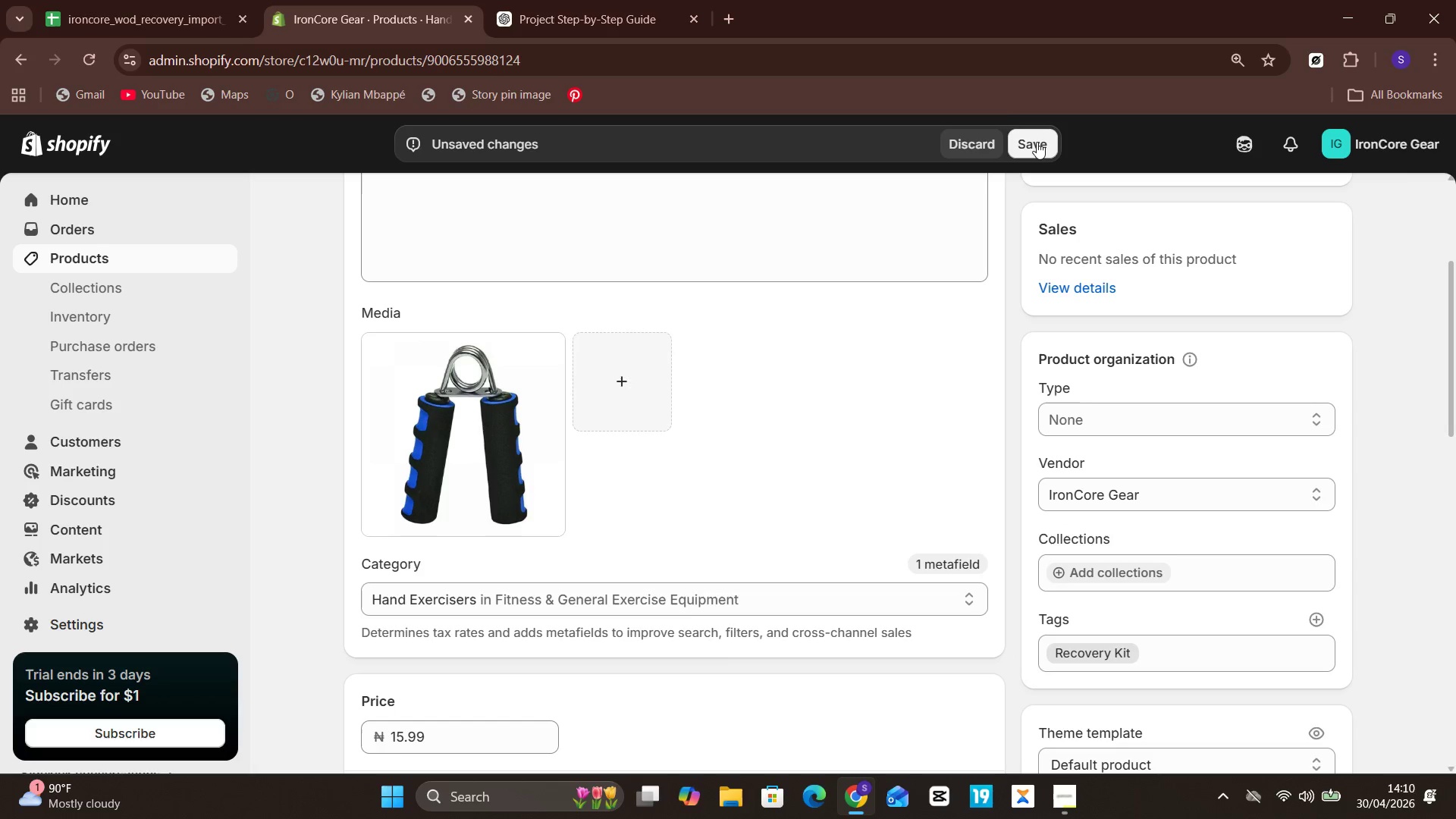 
left_click([1037, 142])
 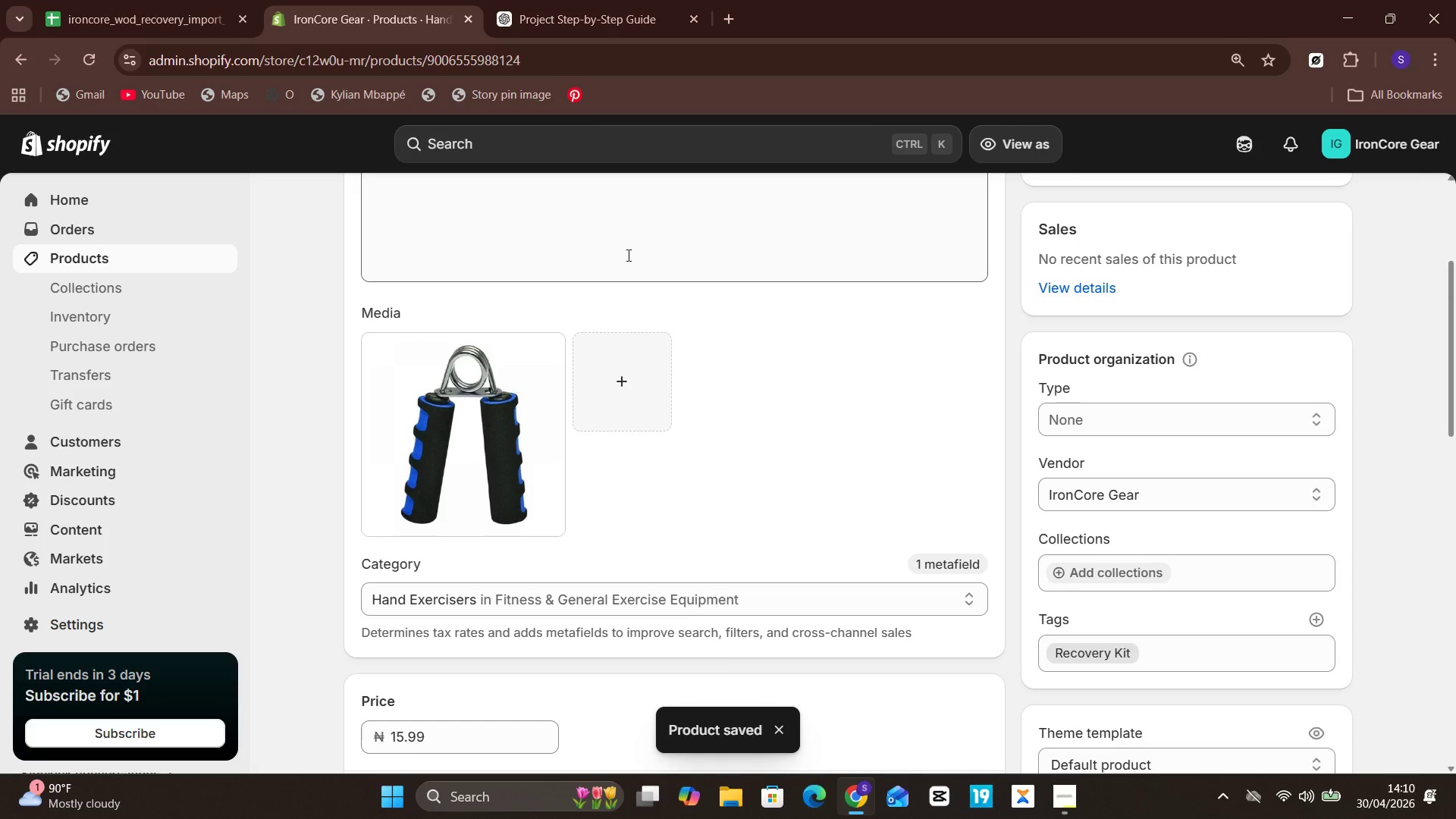 
wait(6.94)
 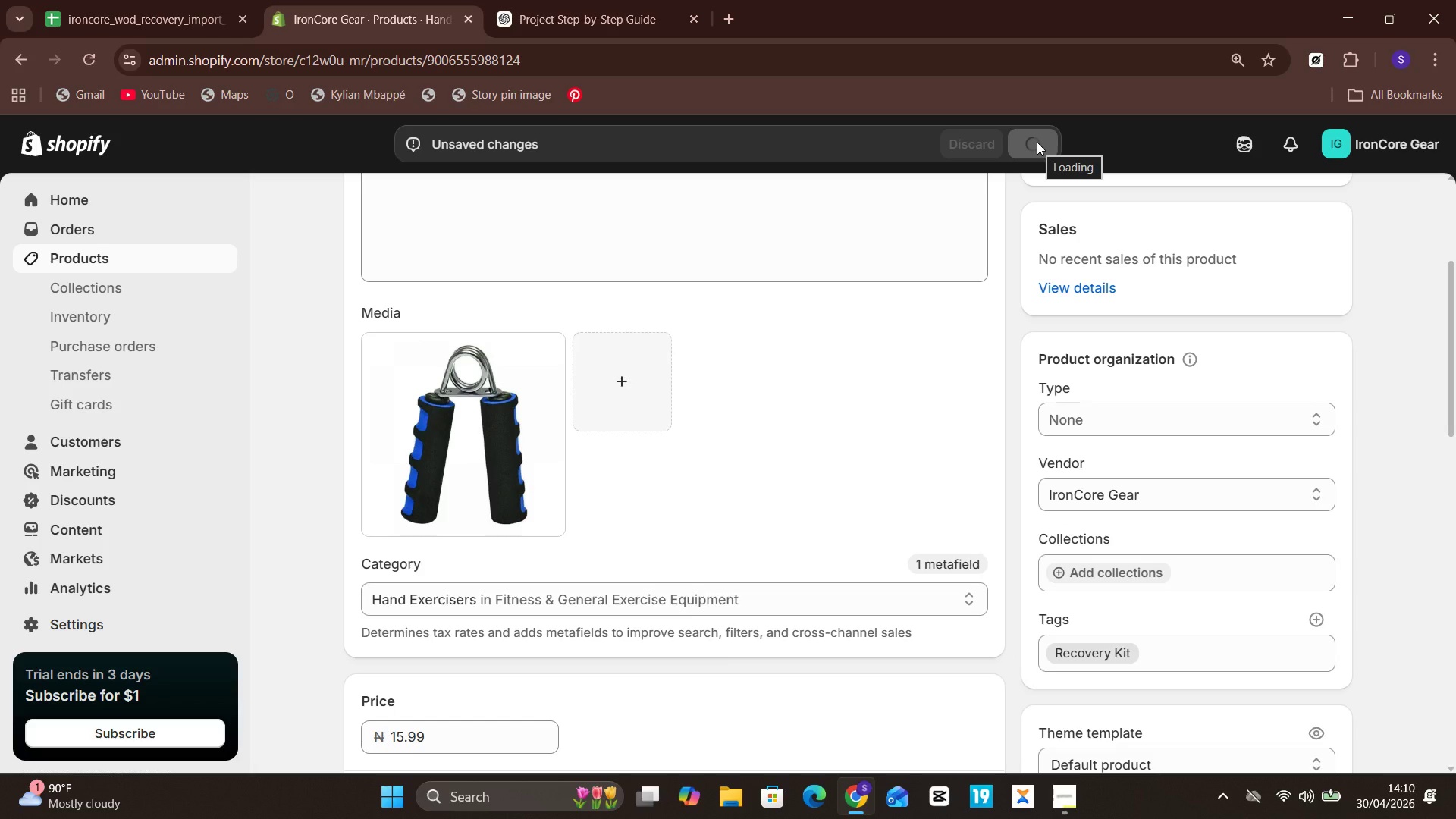 
left_click([155, 257])
 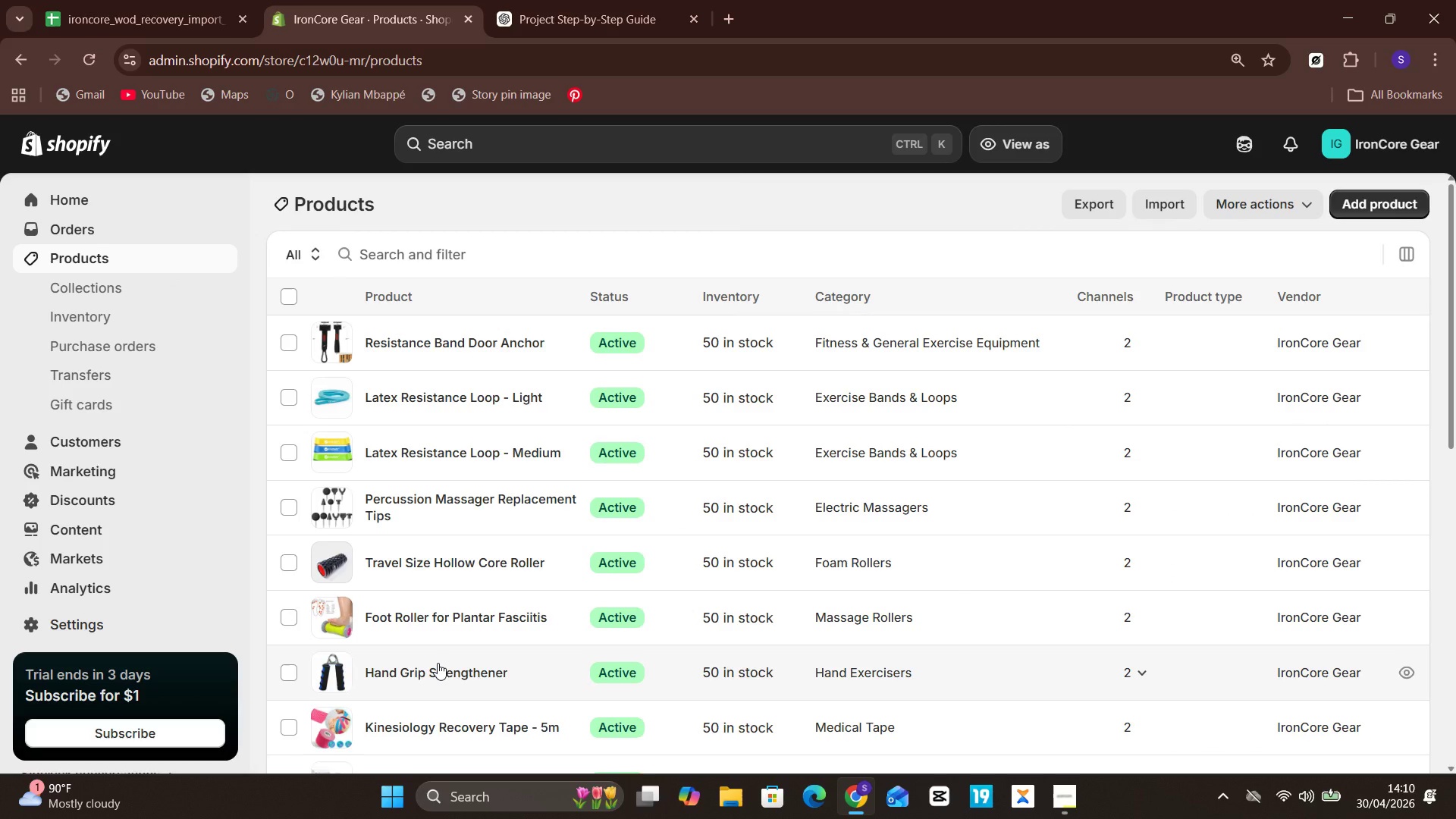 
left_click([469, 616])
 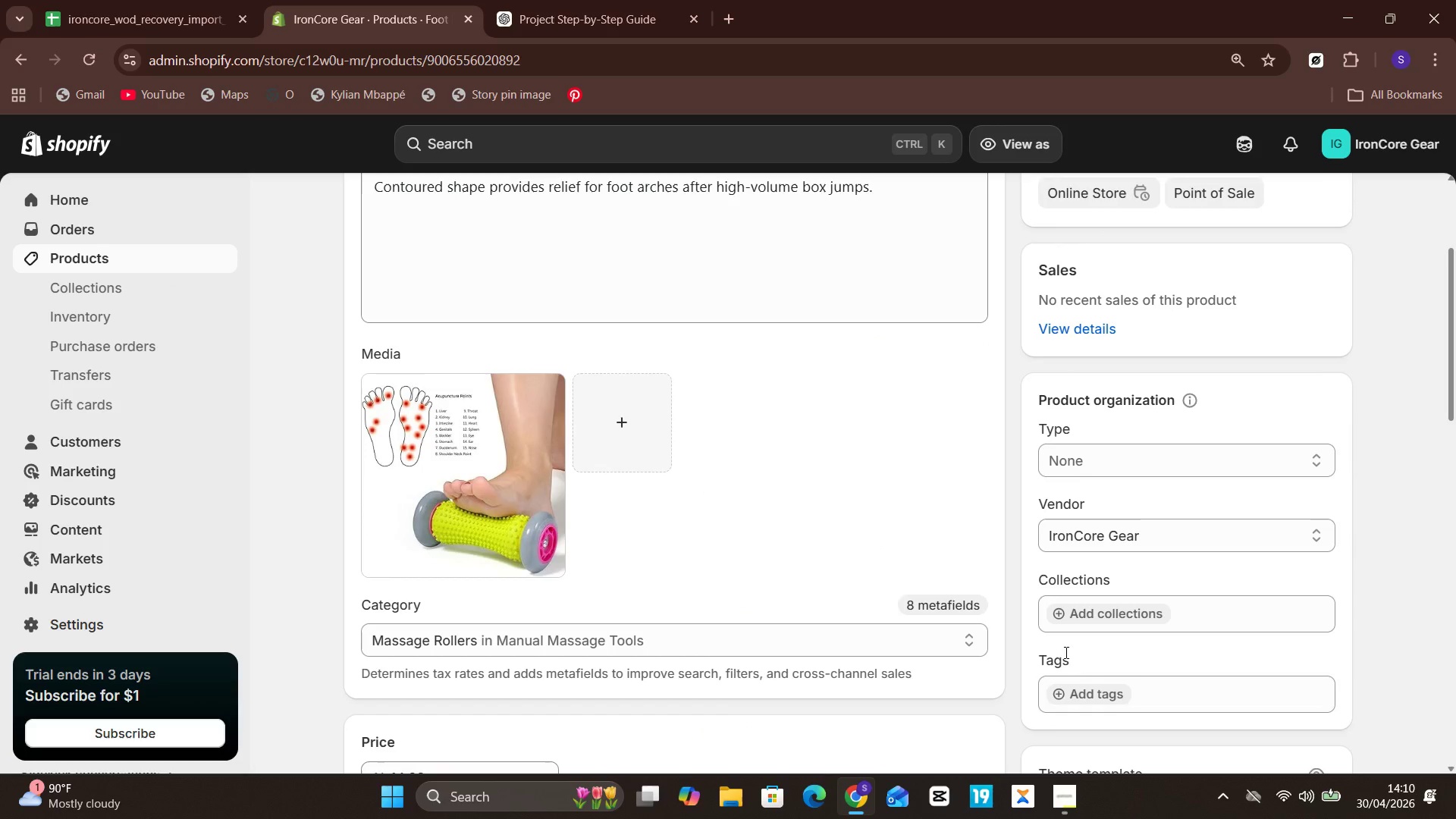 
wait(7.48)
 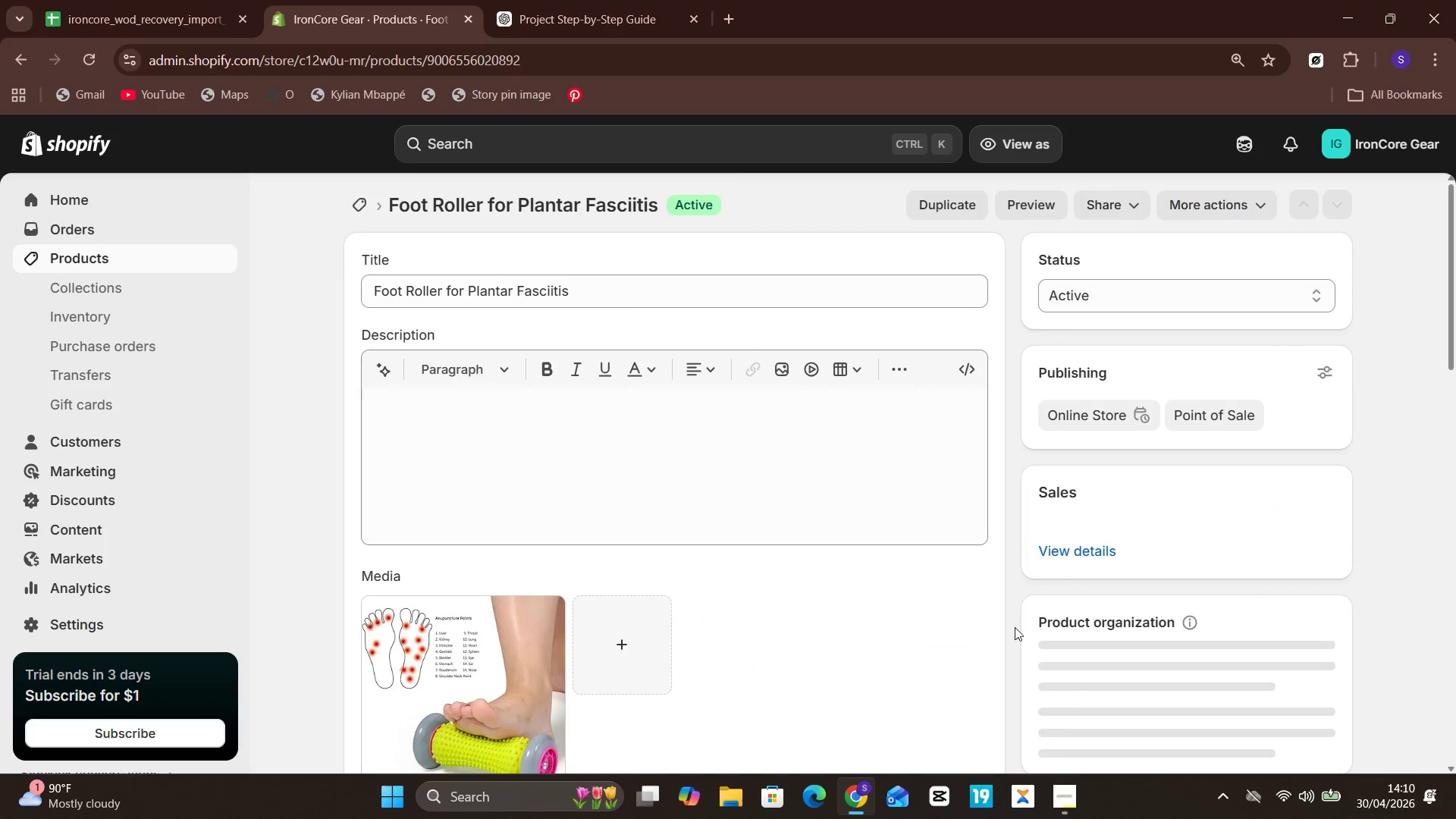 
left_click([1067, 687])
 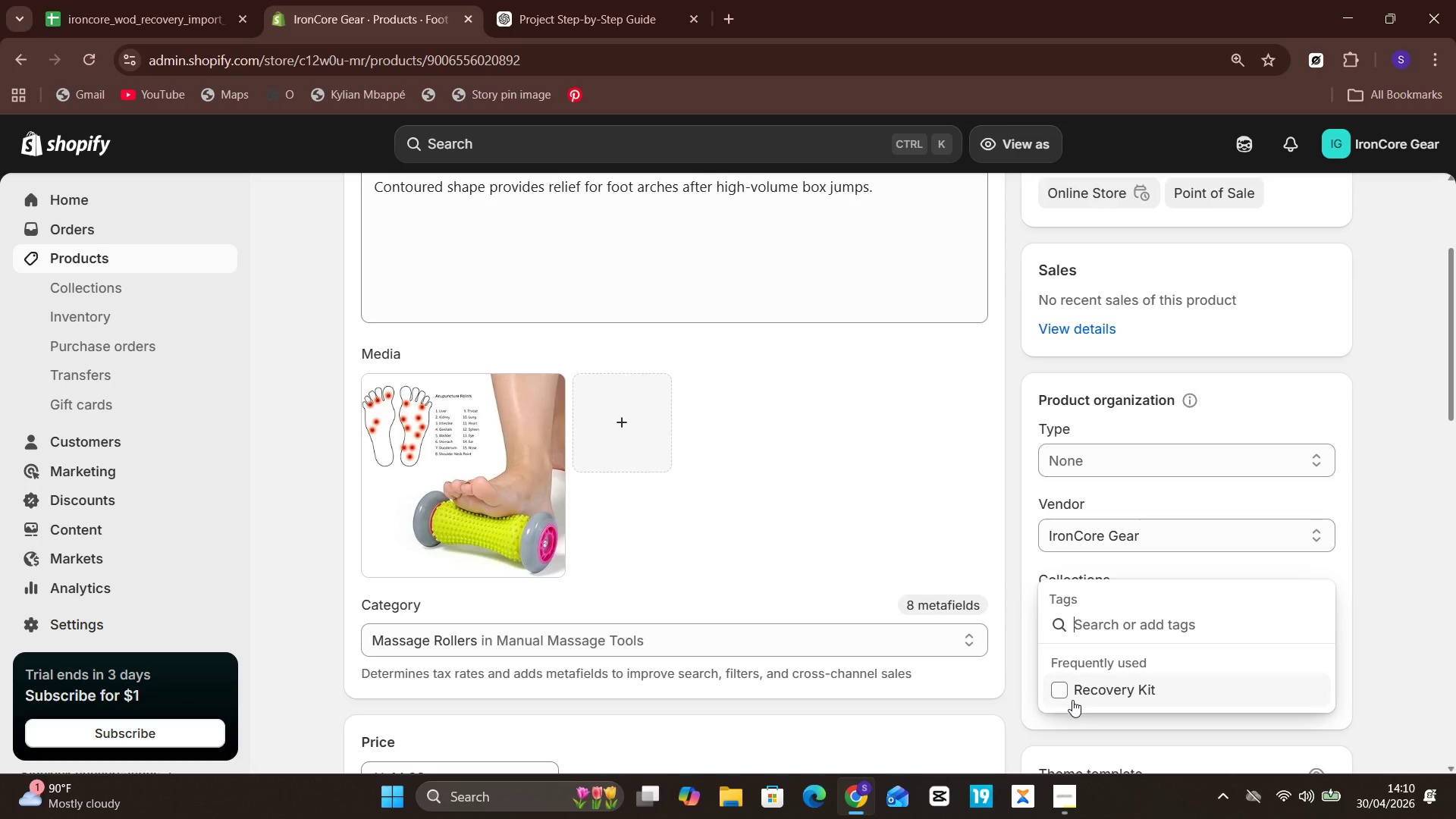 
left_click([1065, 692])
 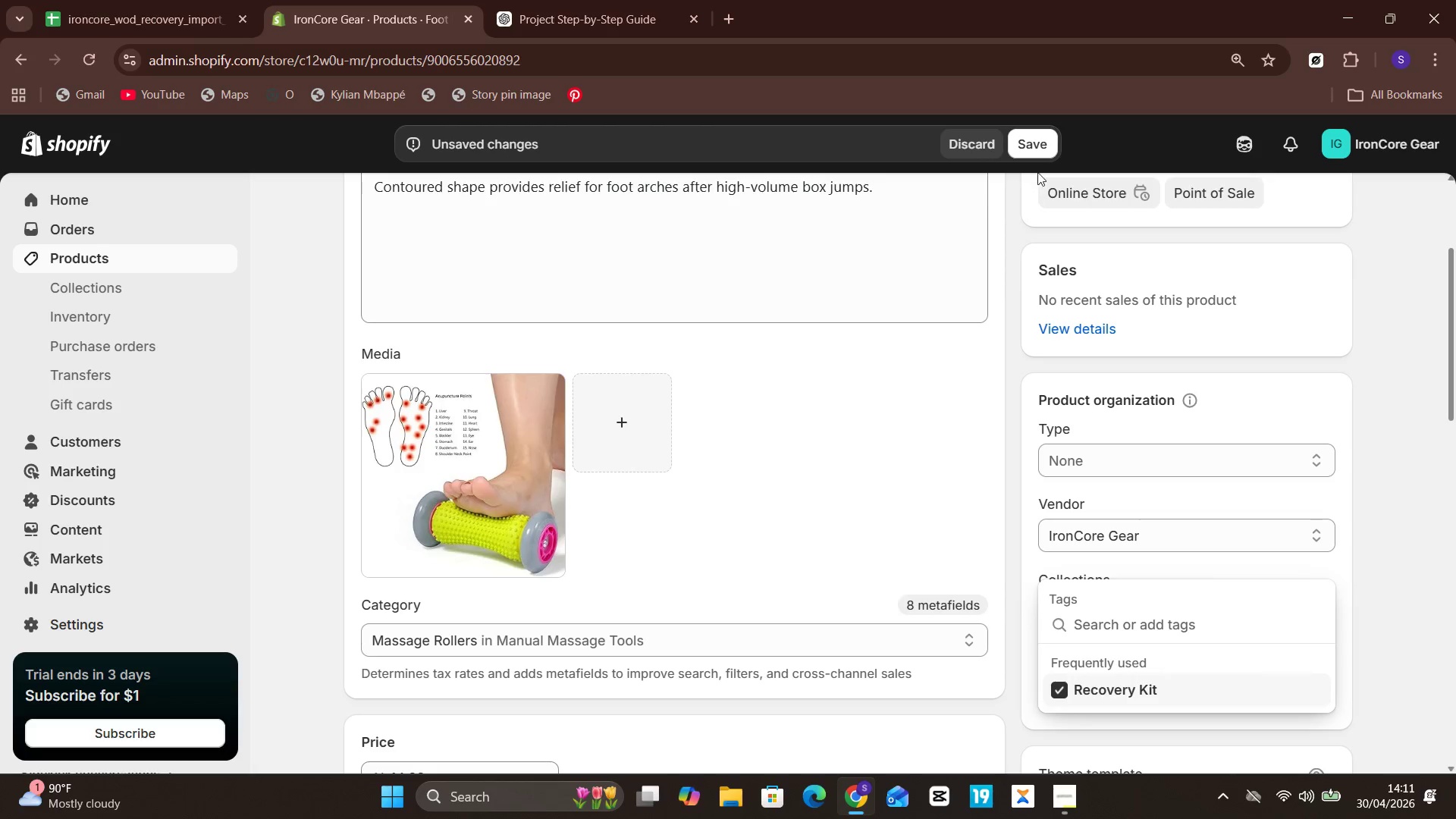 
left_click([1037, 146])
 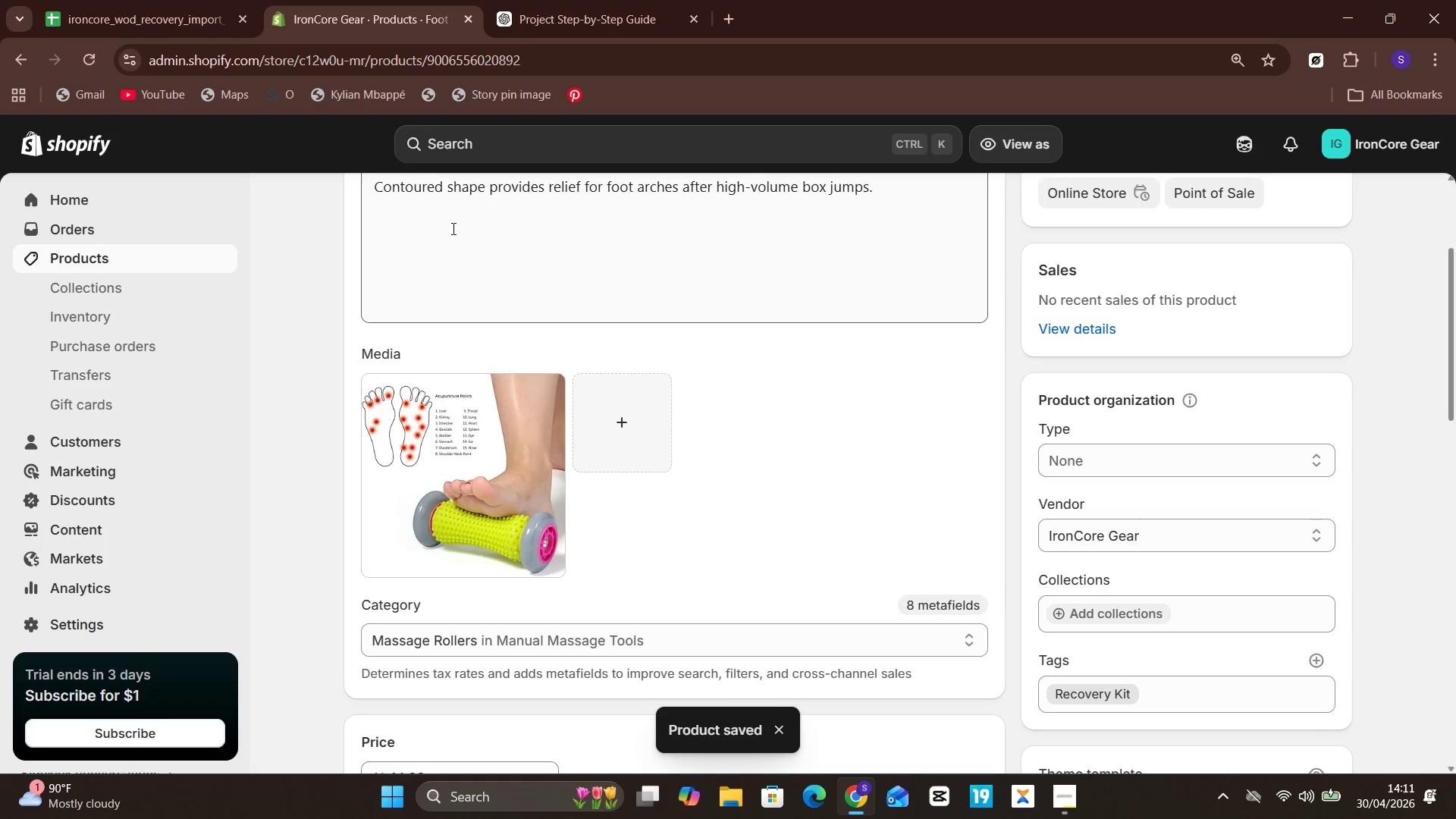 
wait(5.59)
 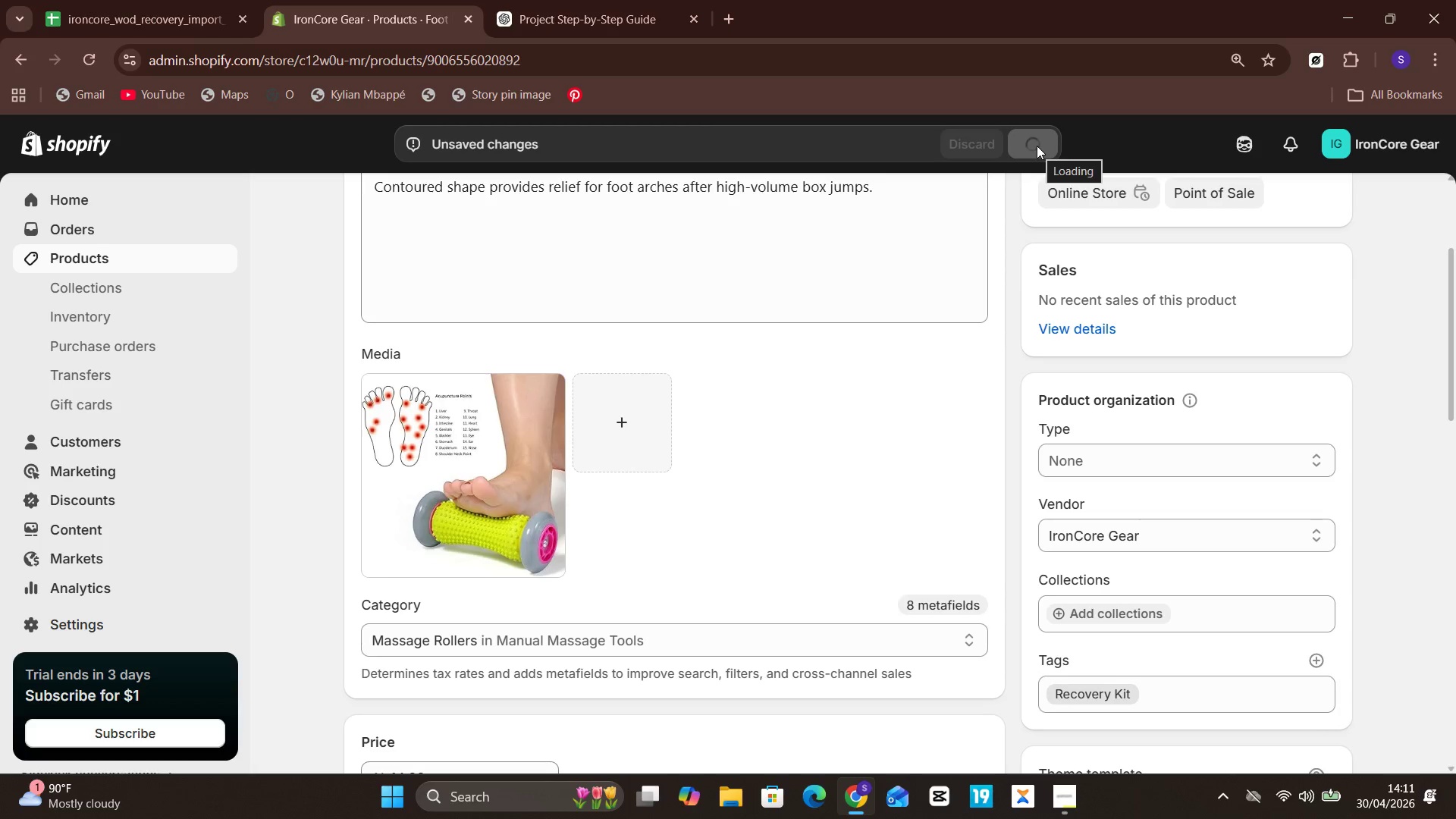 
left_click([118, 253])
 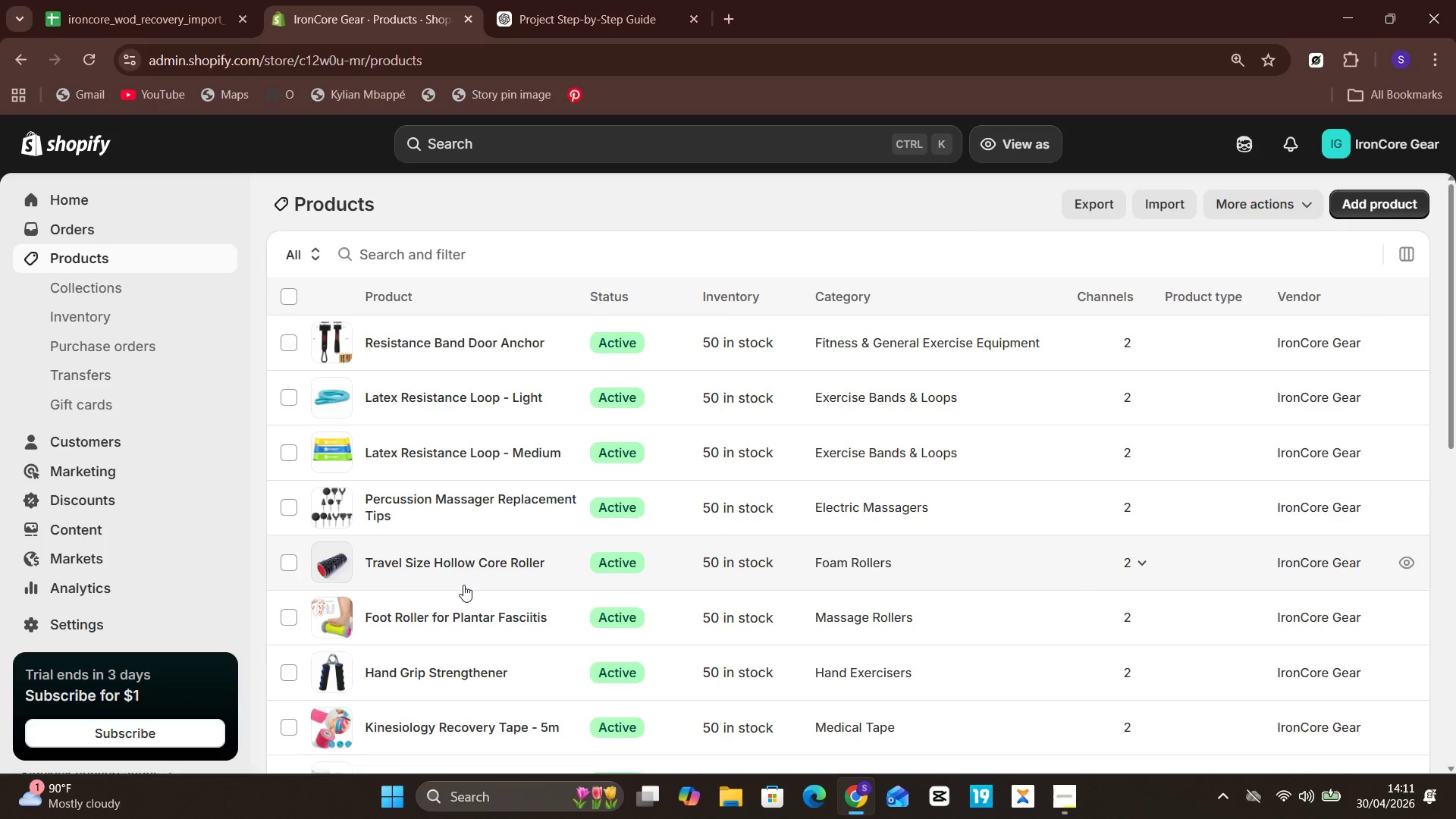 
wait(7.11)
 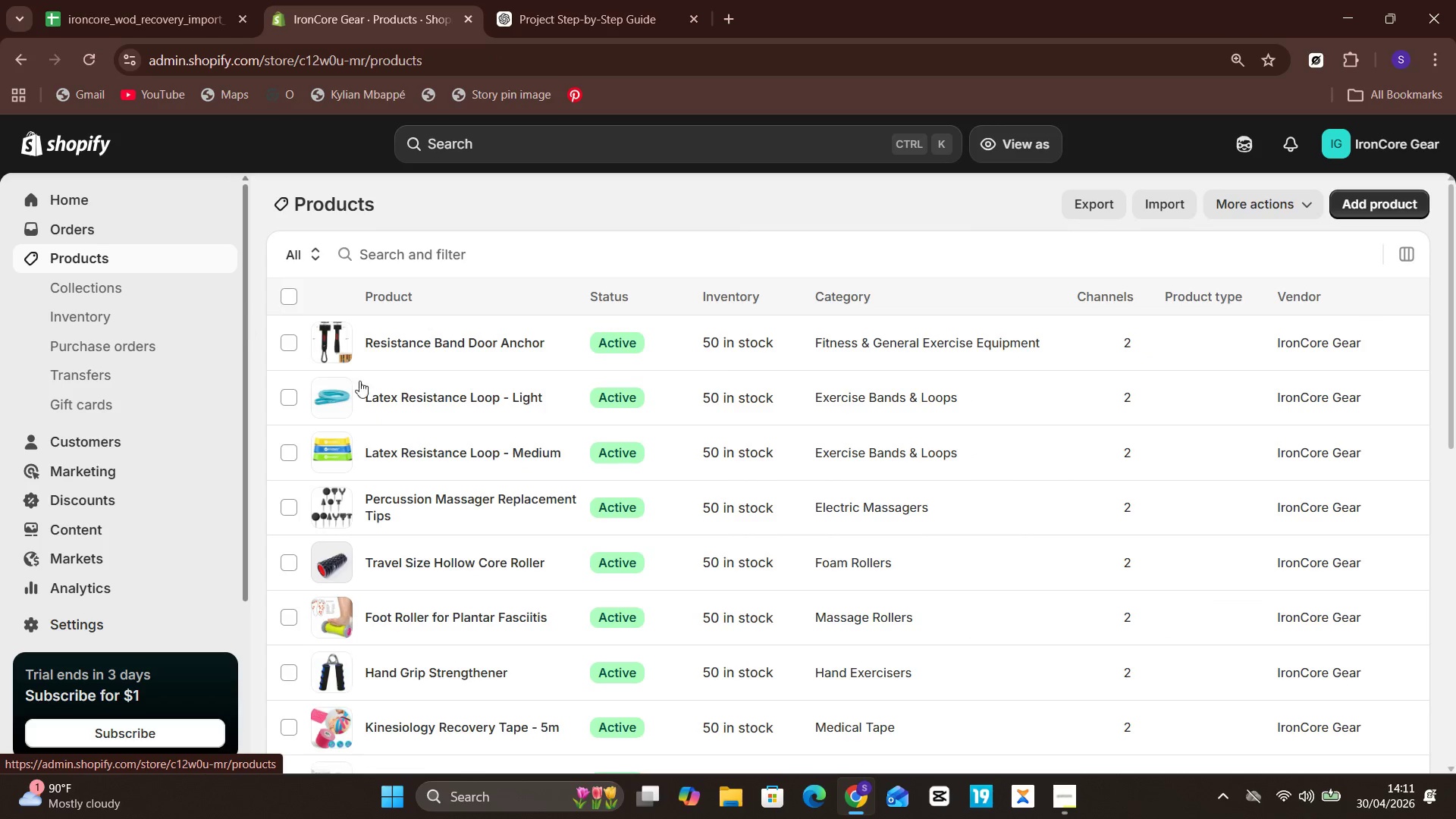 
left_click([472, 569])
 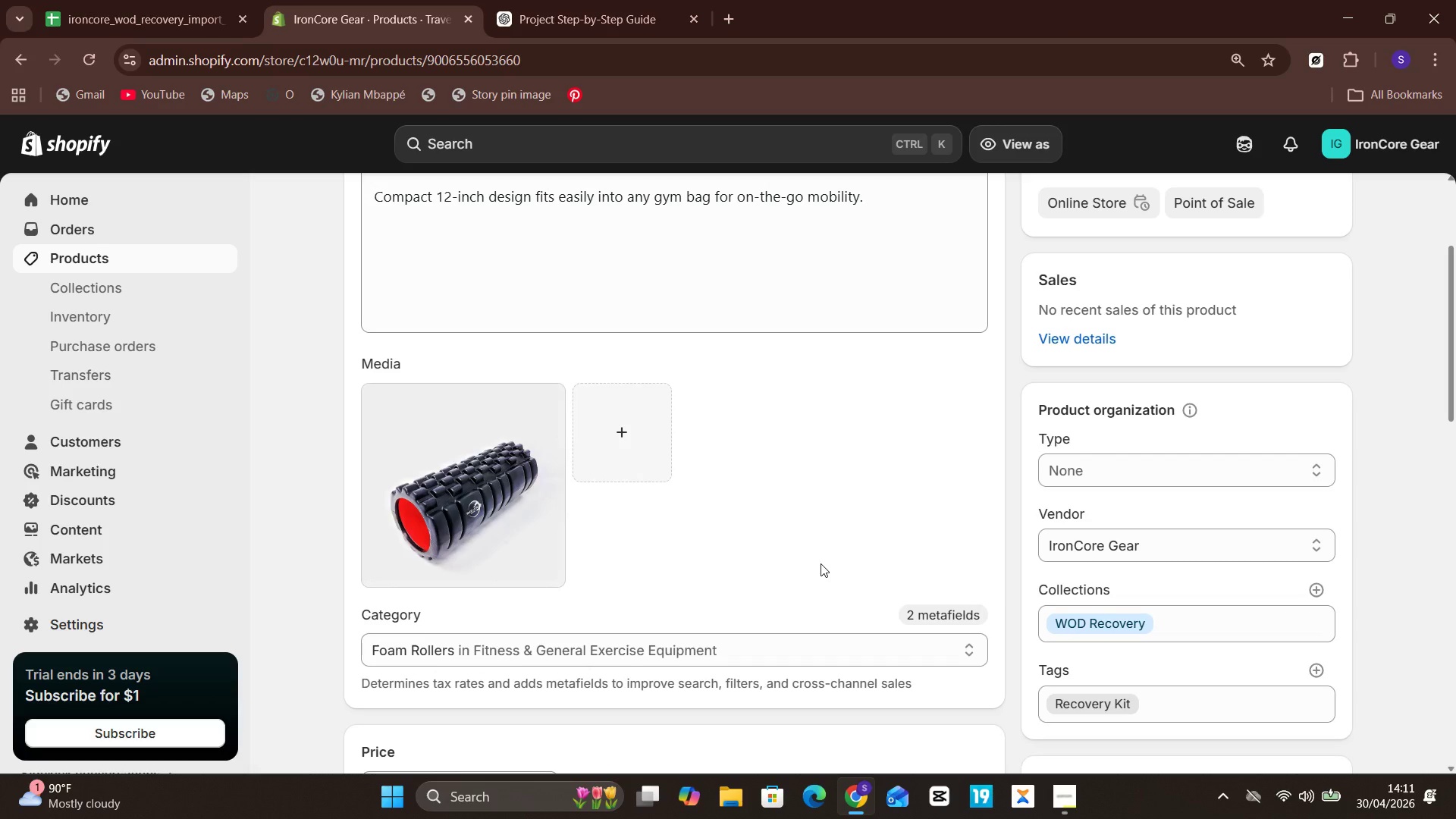 
wait(5.36)
 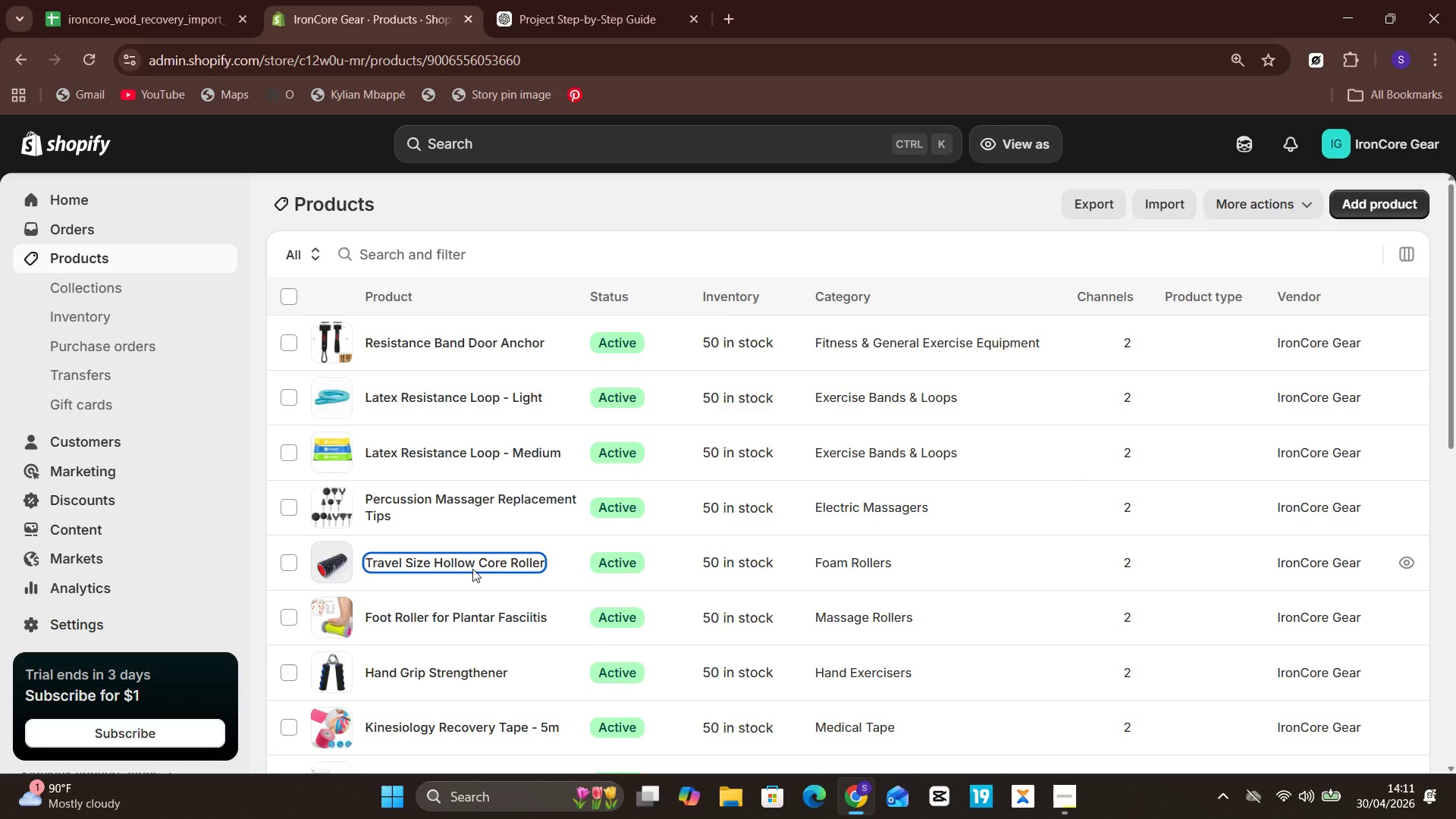 
mouse_move([760, 362])
 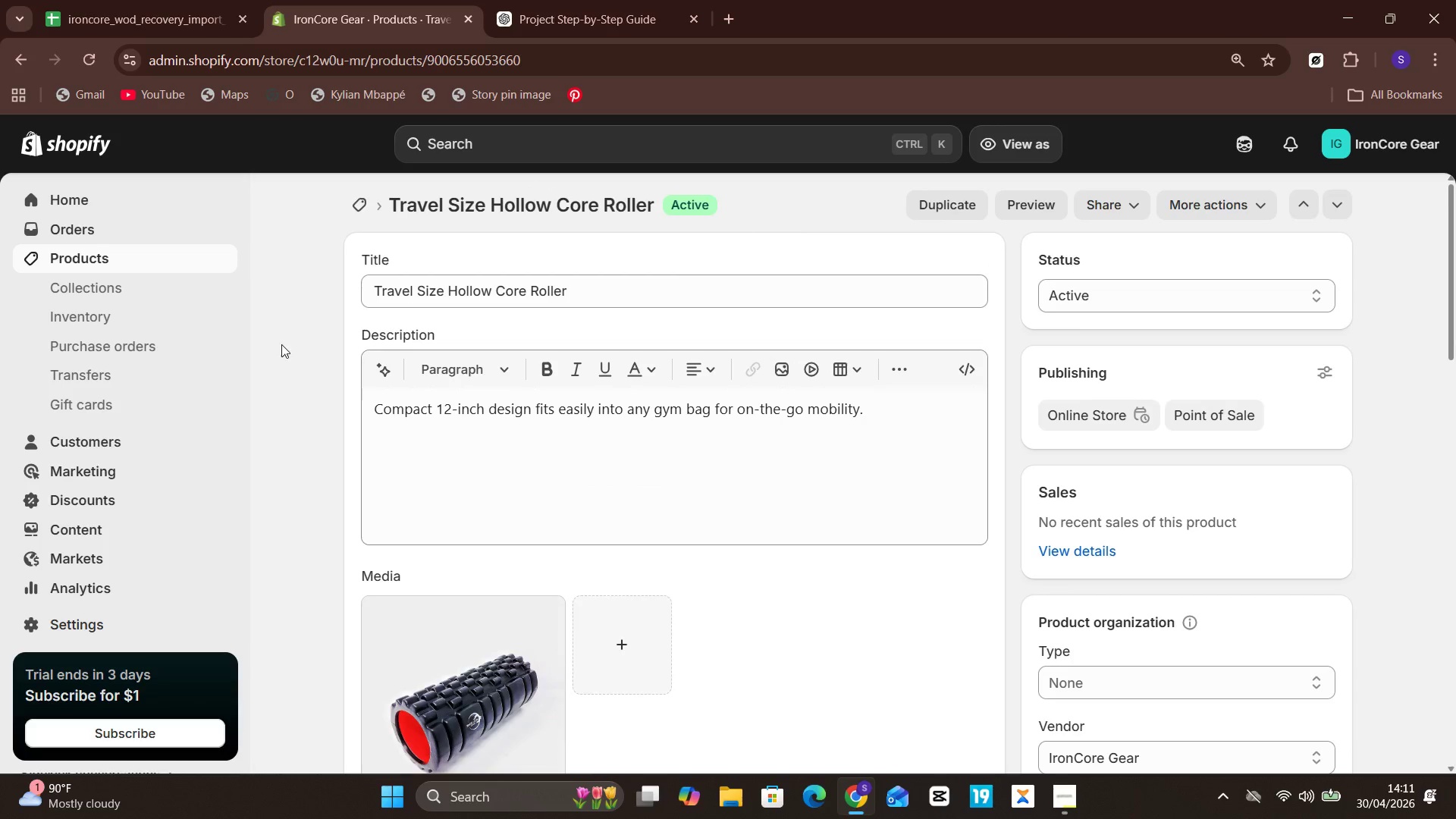 
left_click([133, 289])
 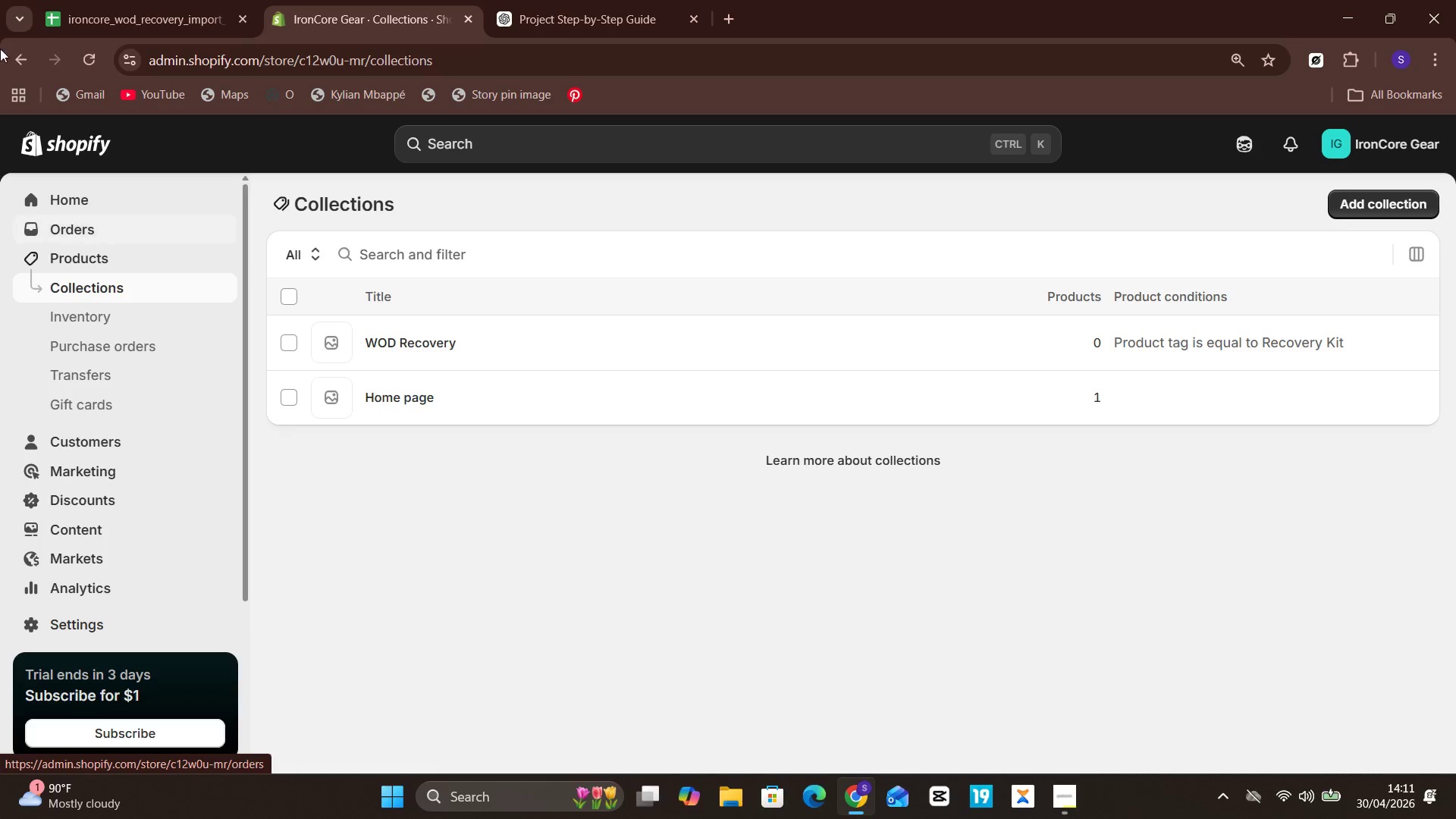 
wait(6.06)
 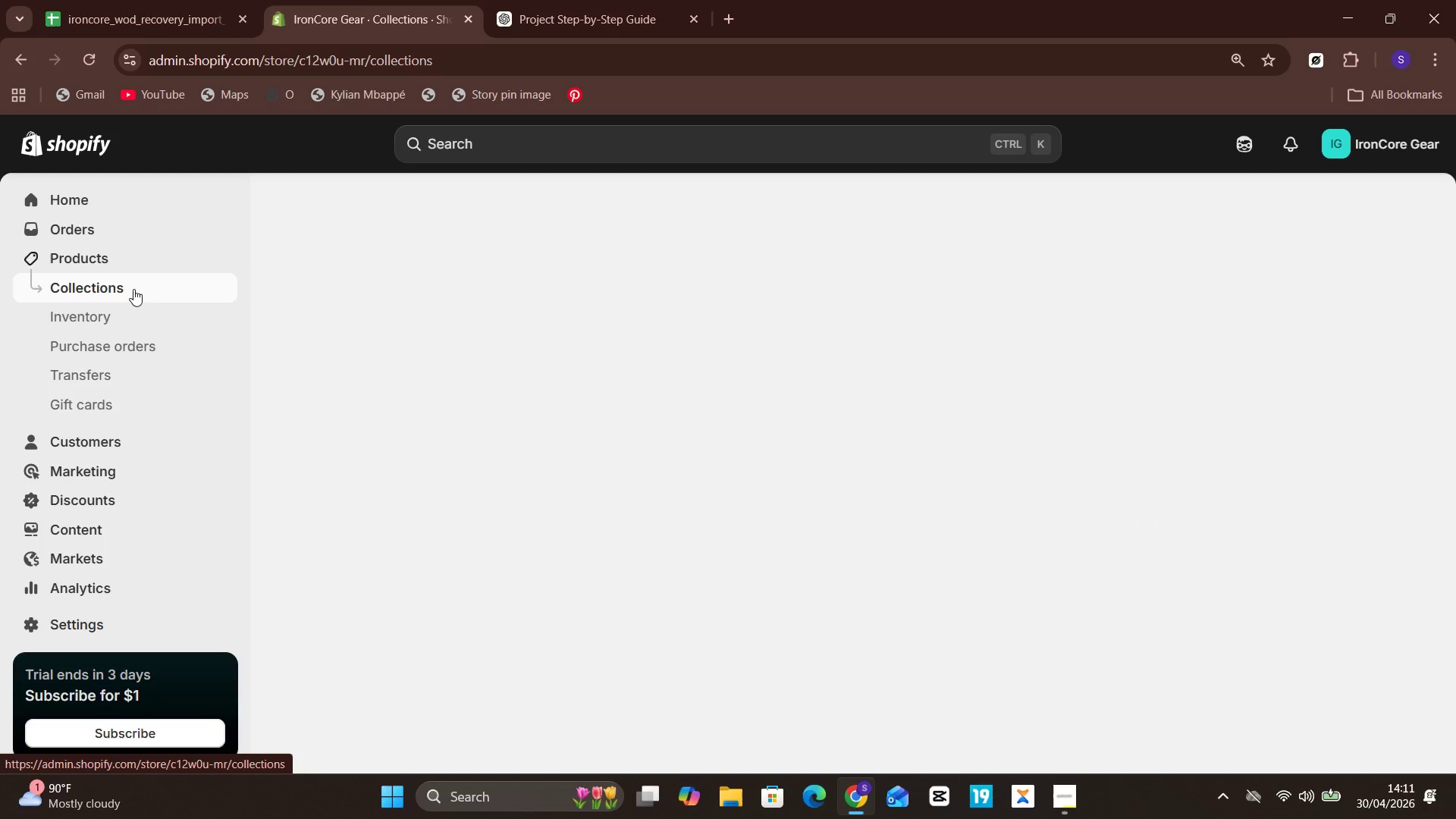 
left_click([94, 50])
 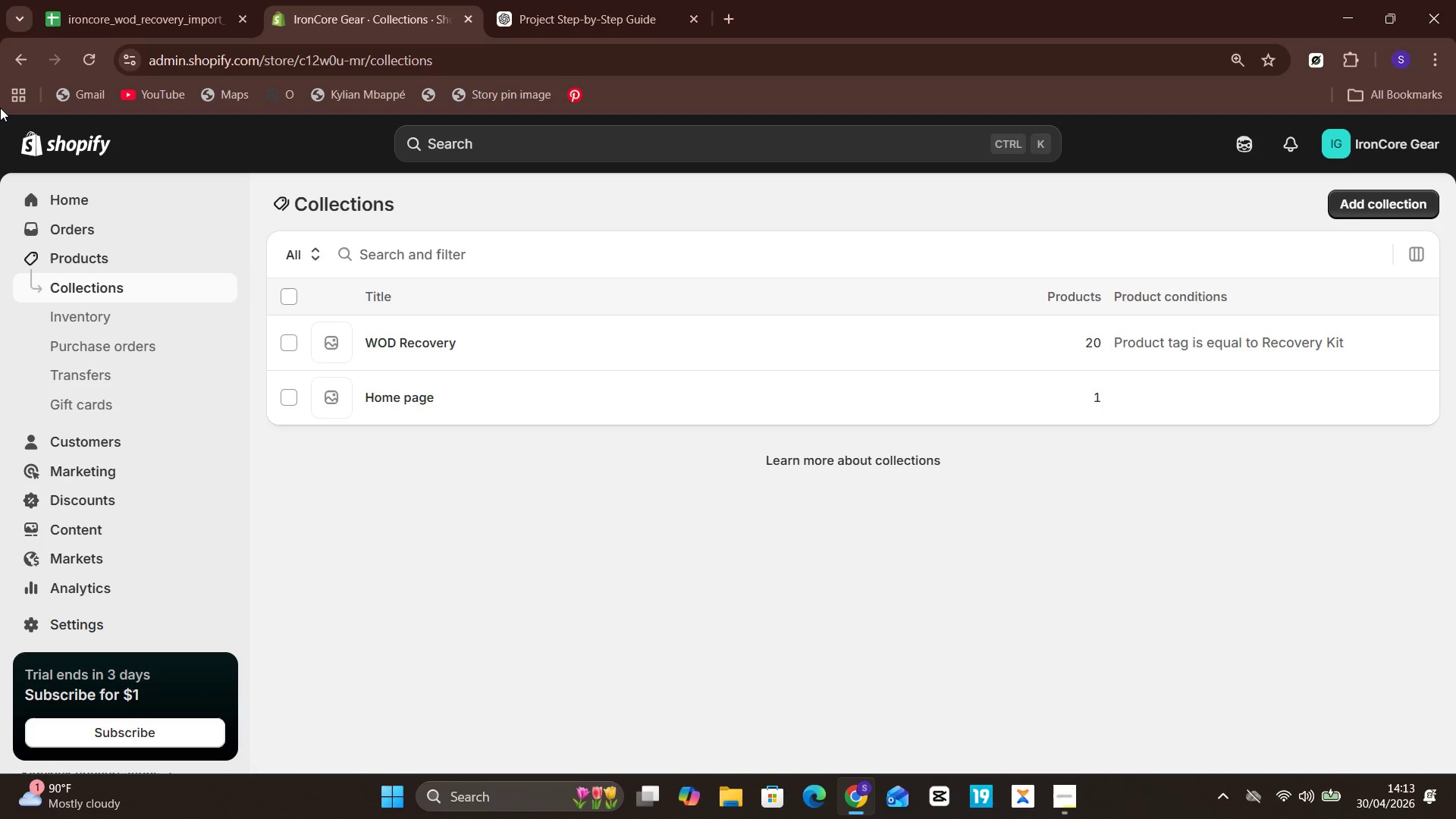 
wait(118.66)
 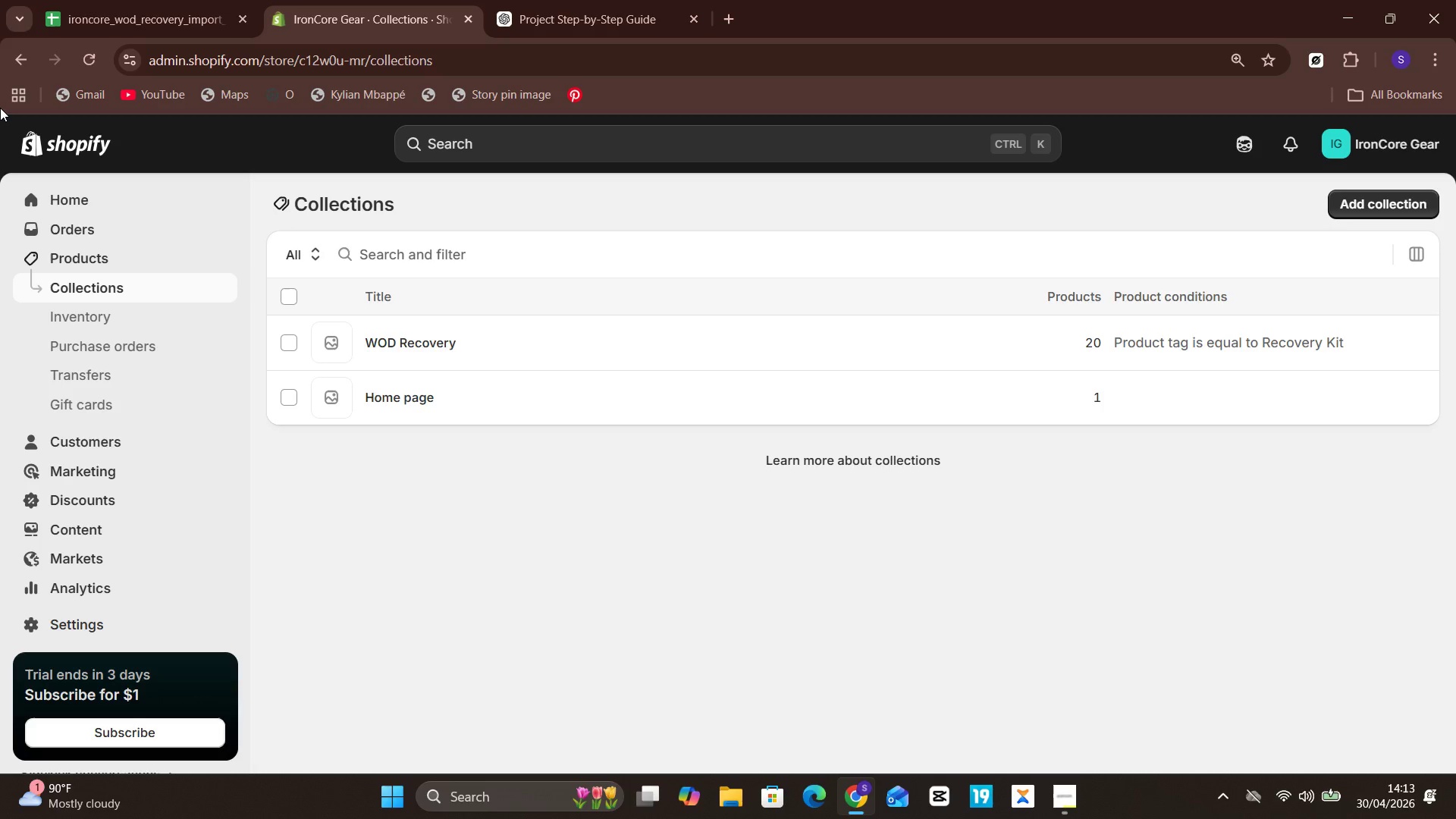 
mouse_move([1019, 760])
 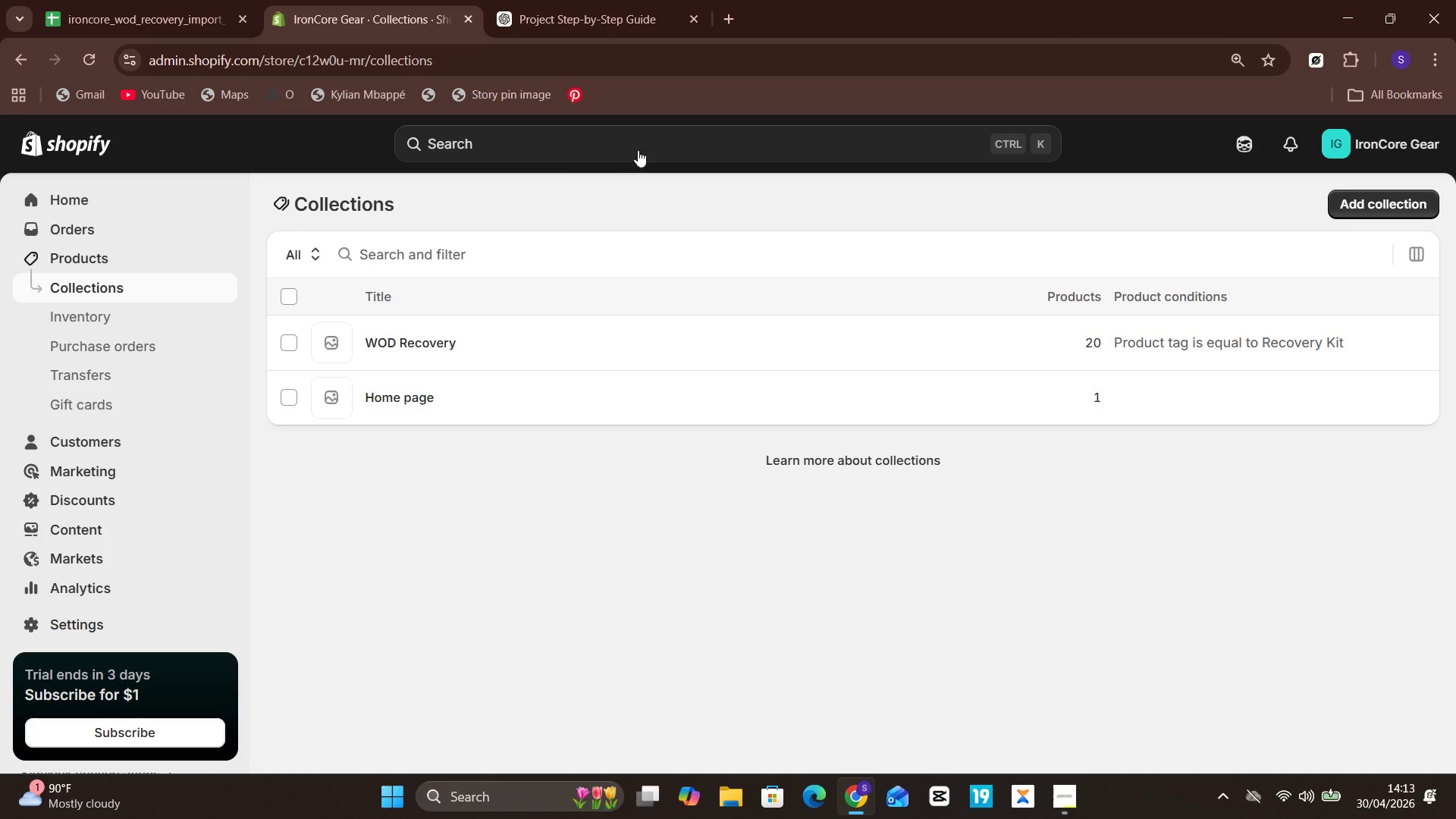 
left_click([642, 148])
 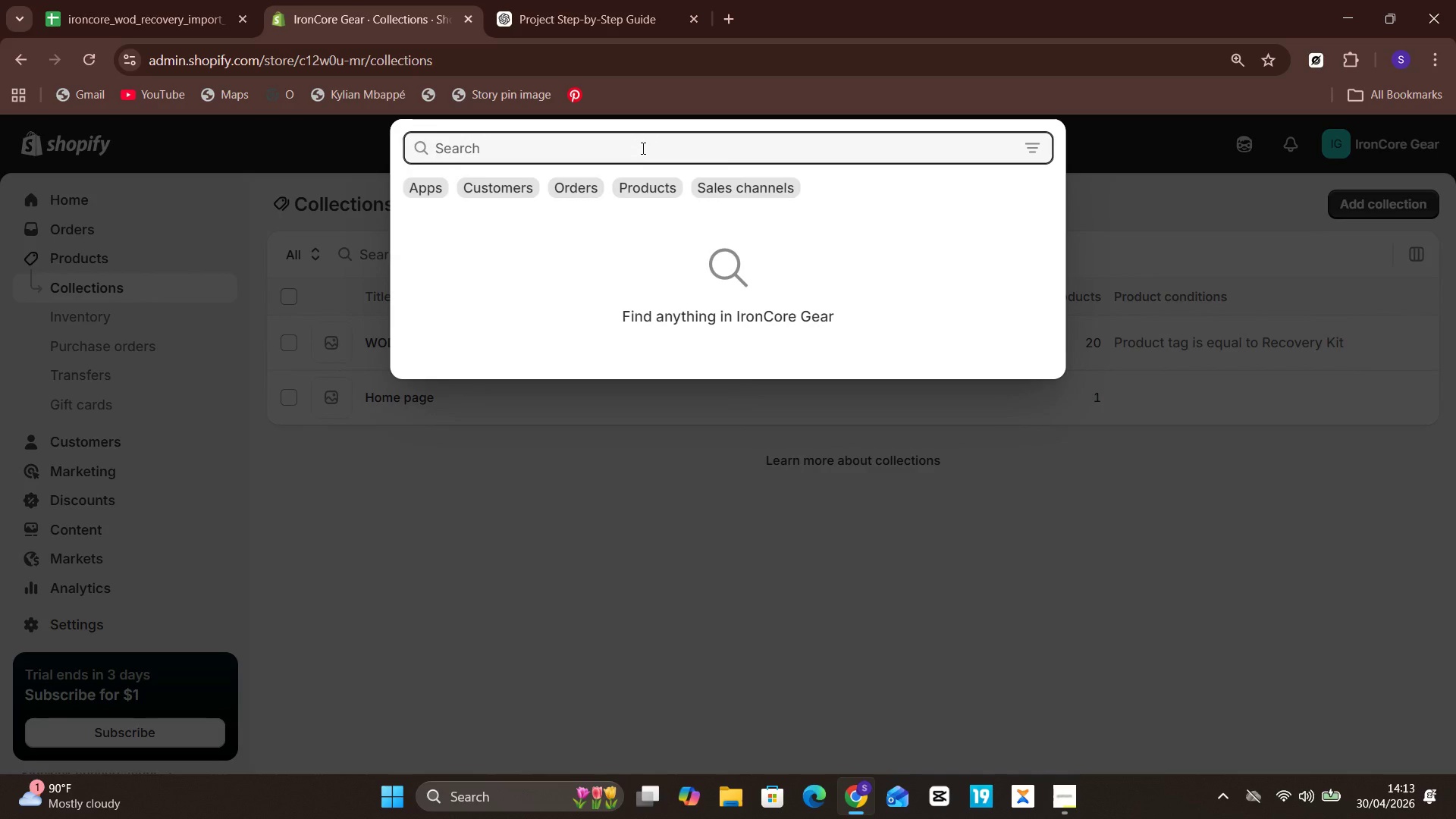 
type(menus)
 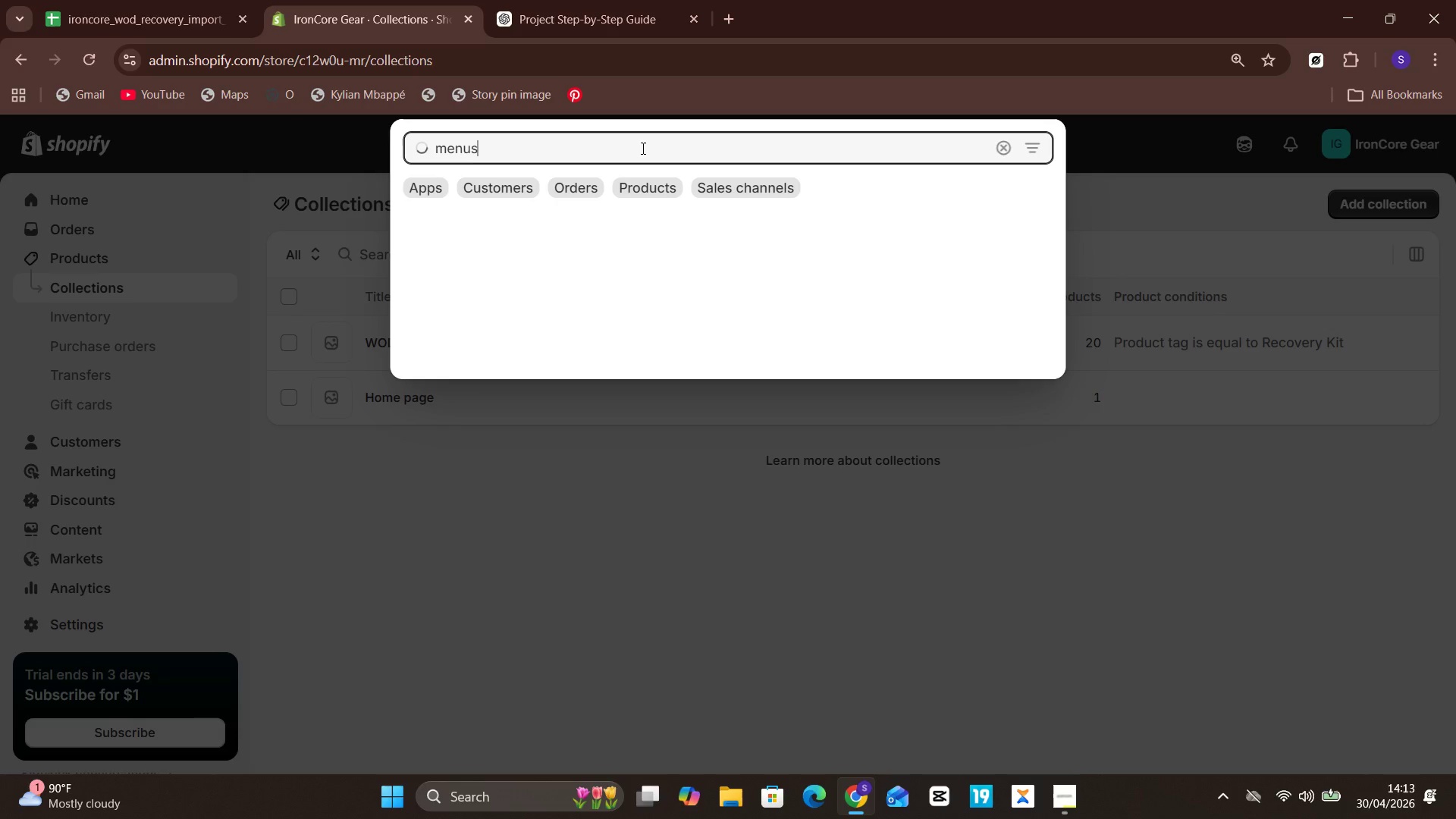 
key(Enter)
 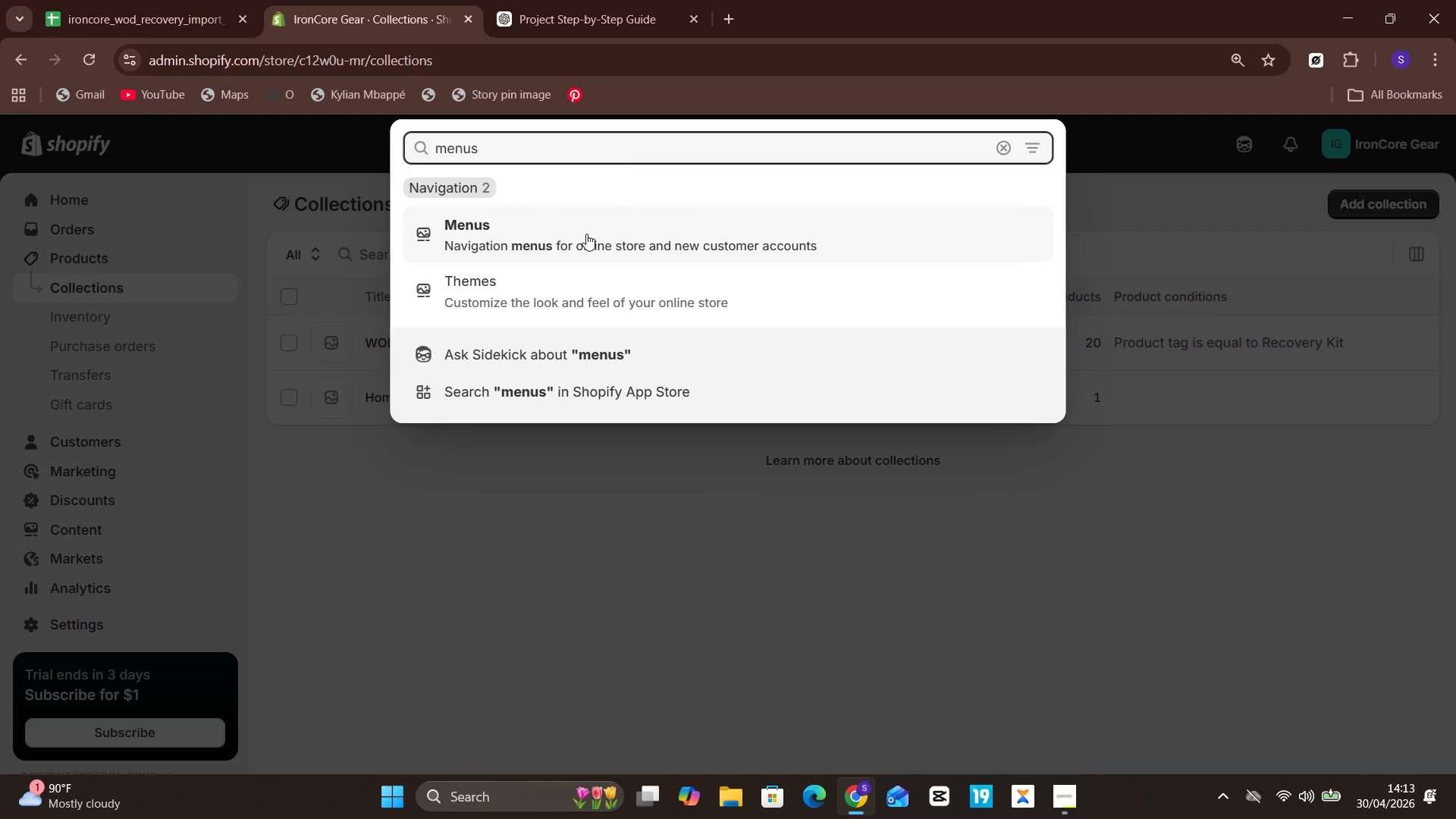 
left_click([585, 234])
 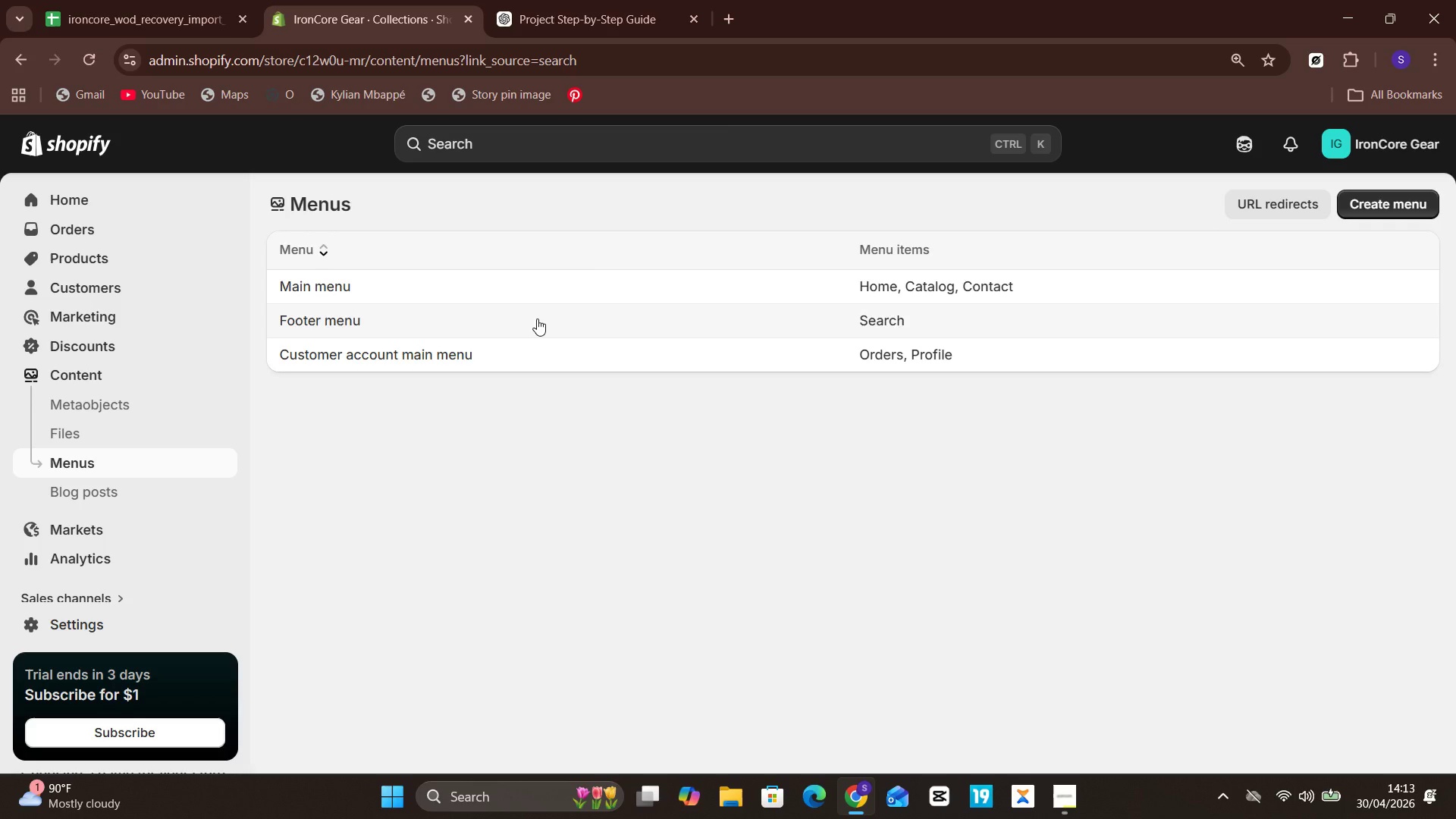 
left_click([472, 290])
 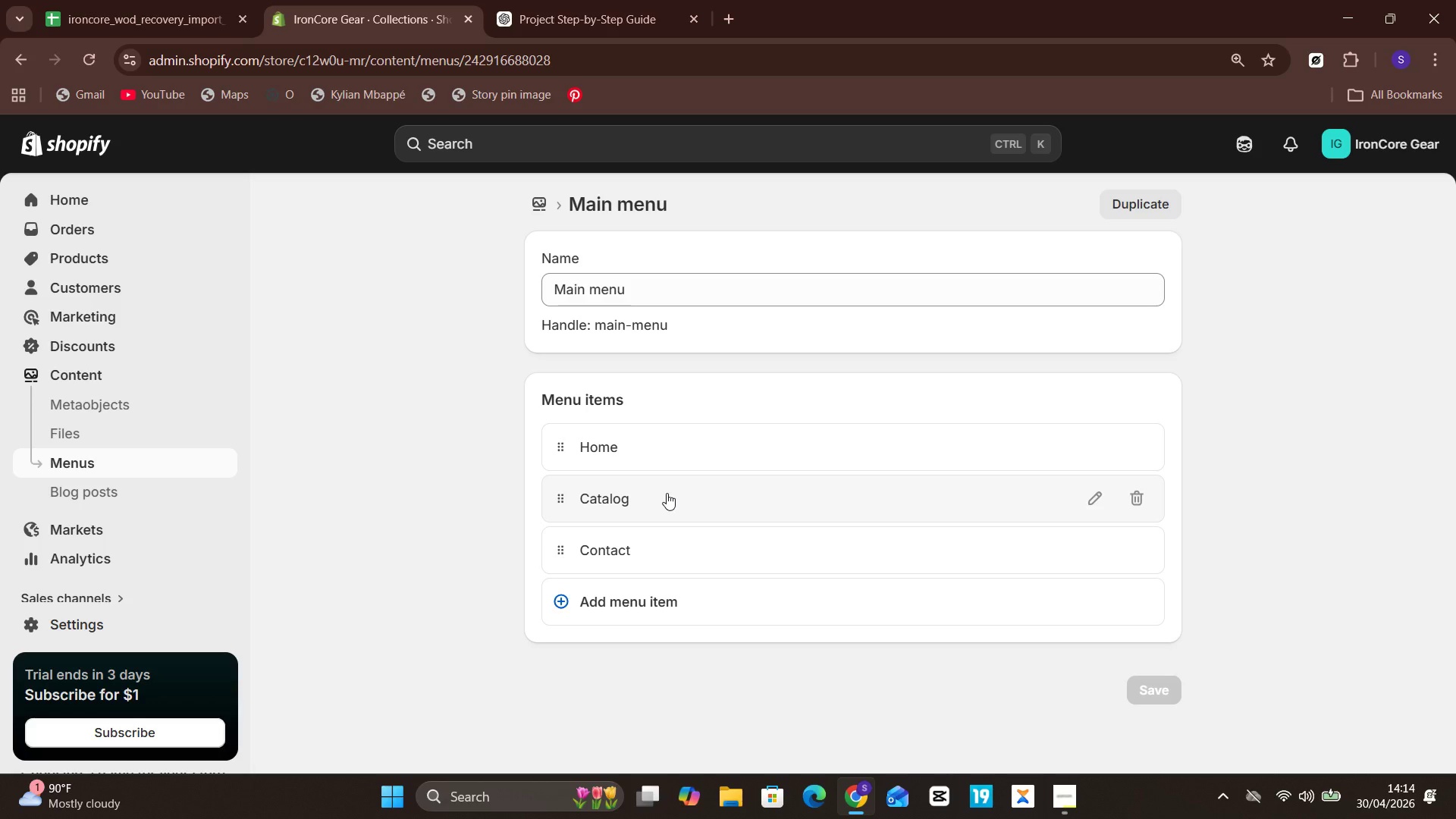 
wait(26.09)
 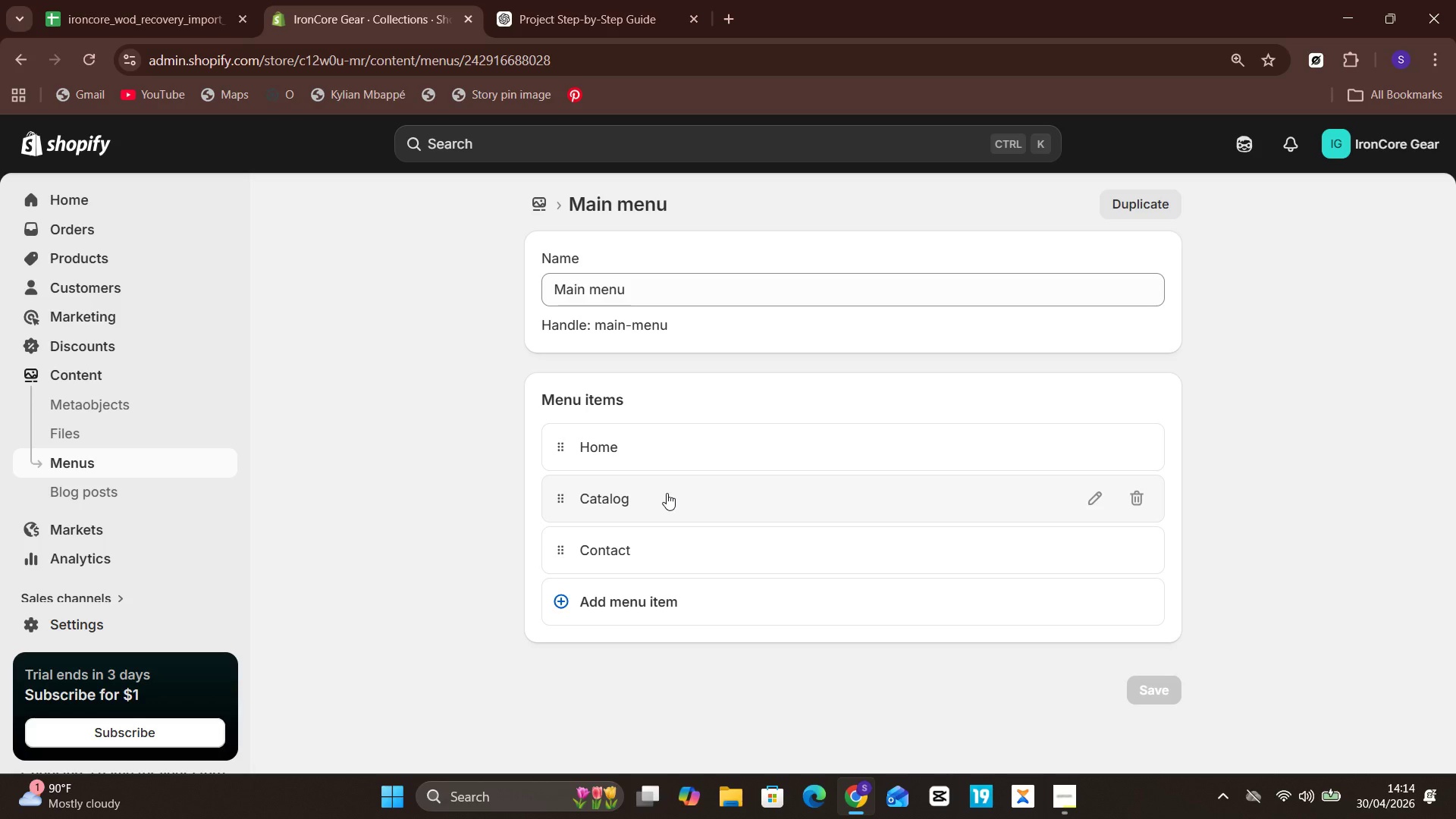 
left_click([648, 607])
 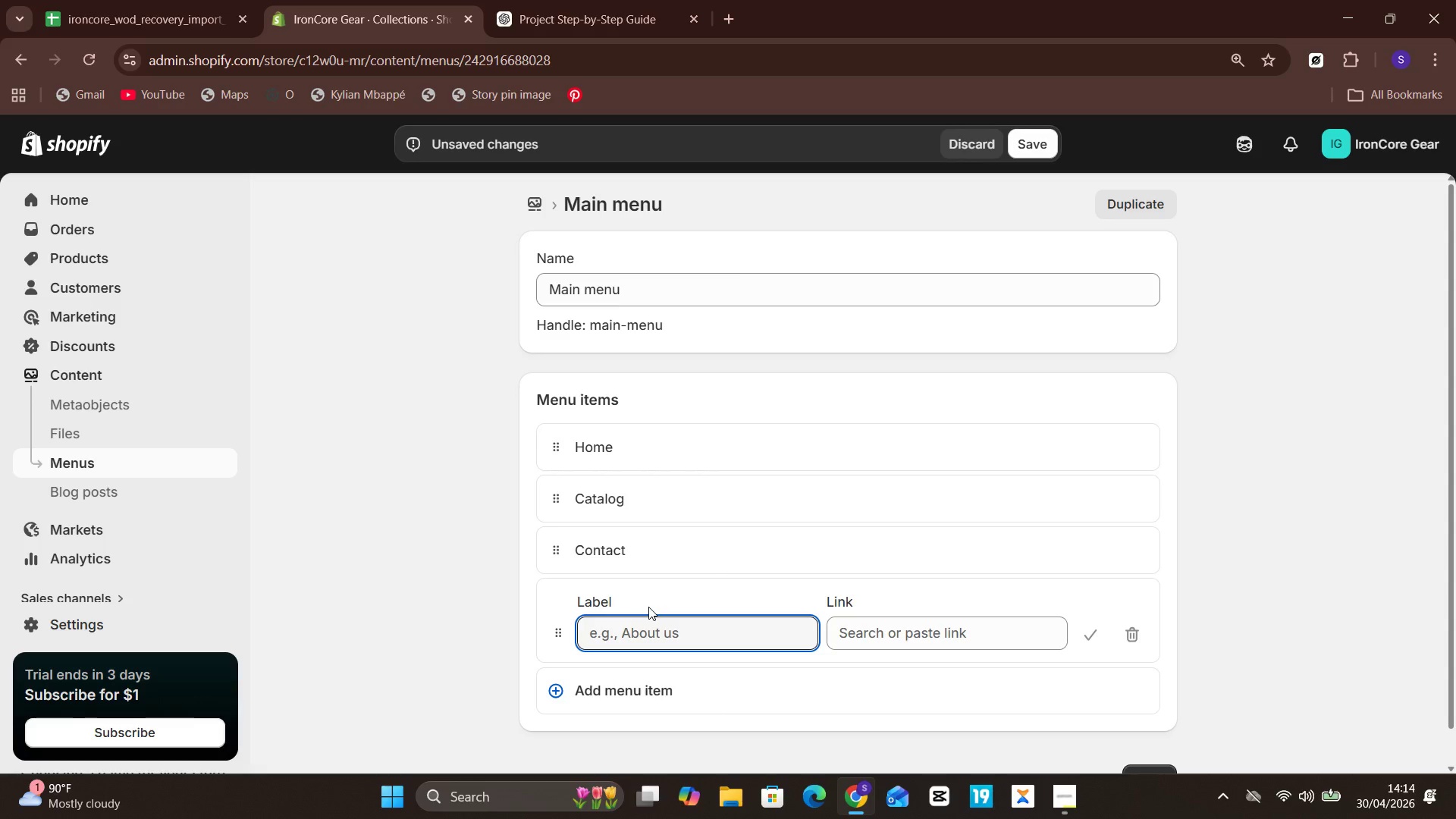 
type(WOD r)
key(Backspace)
type(RE)
key(Backspace)
type(ecovery)
 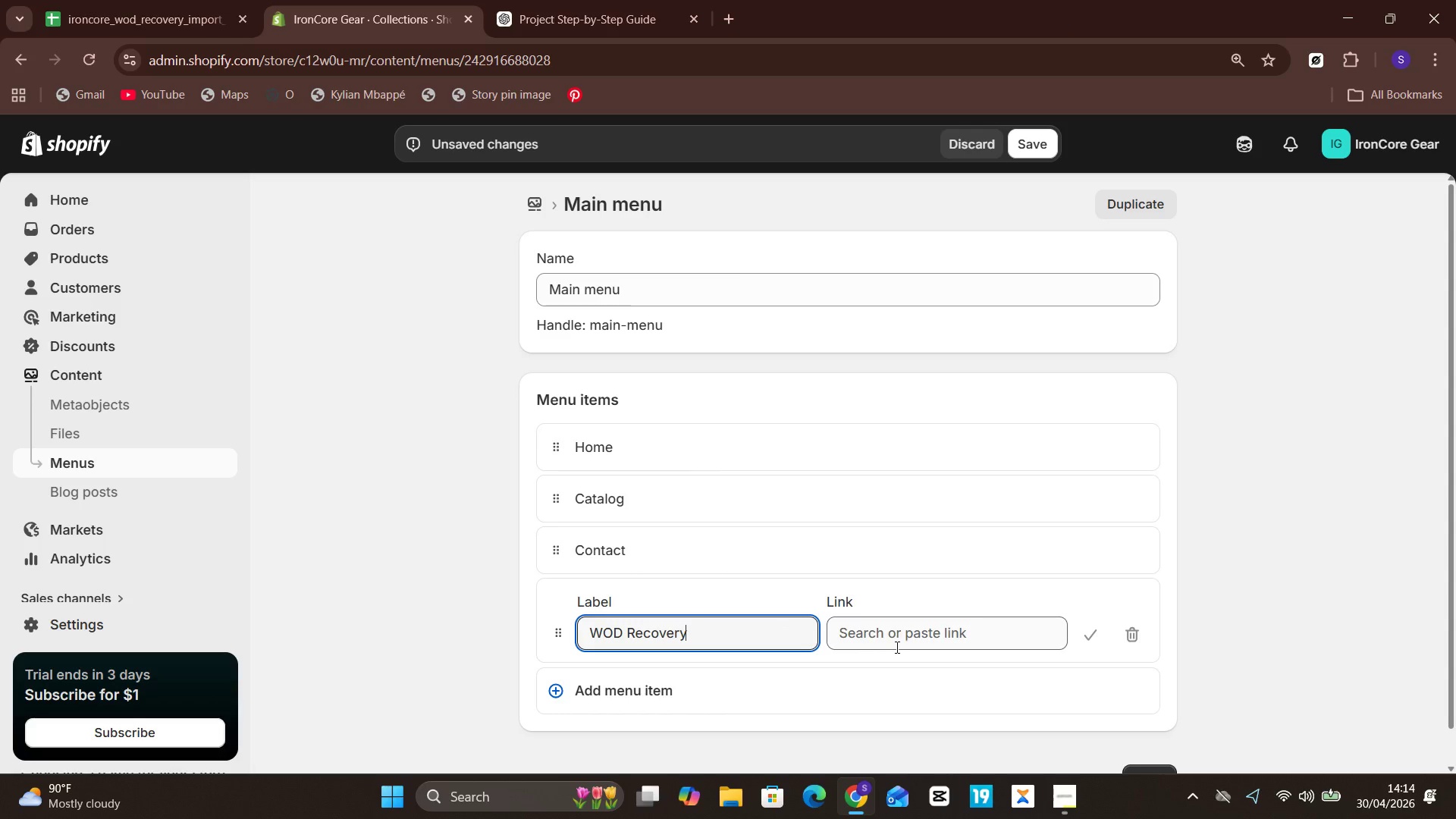 
left_click([907, 648])
 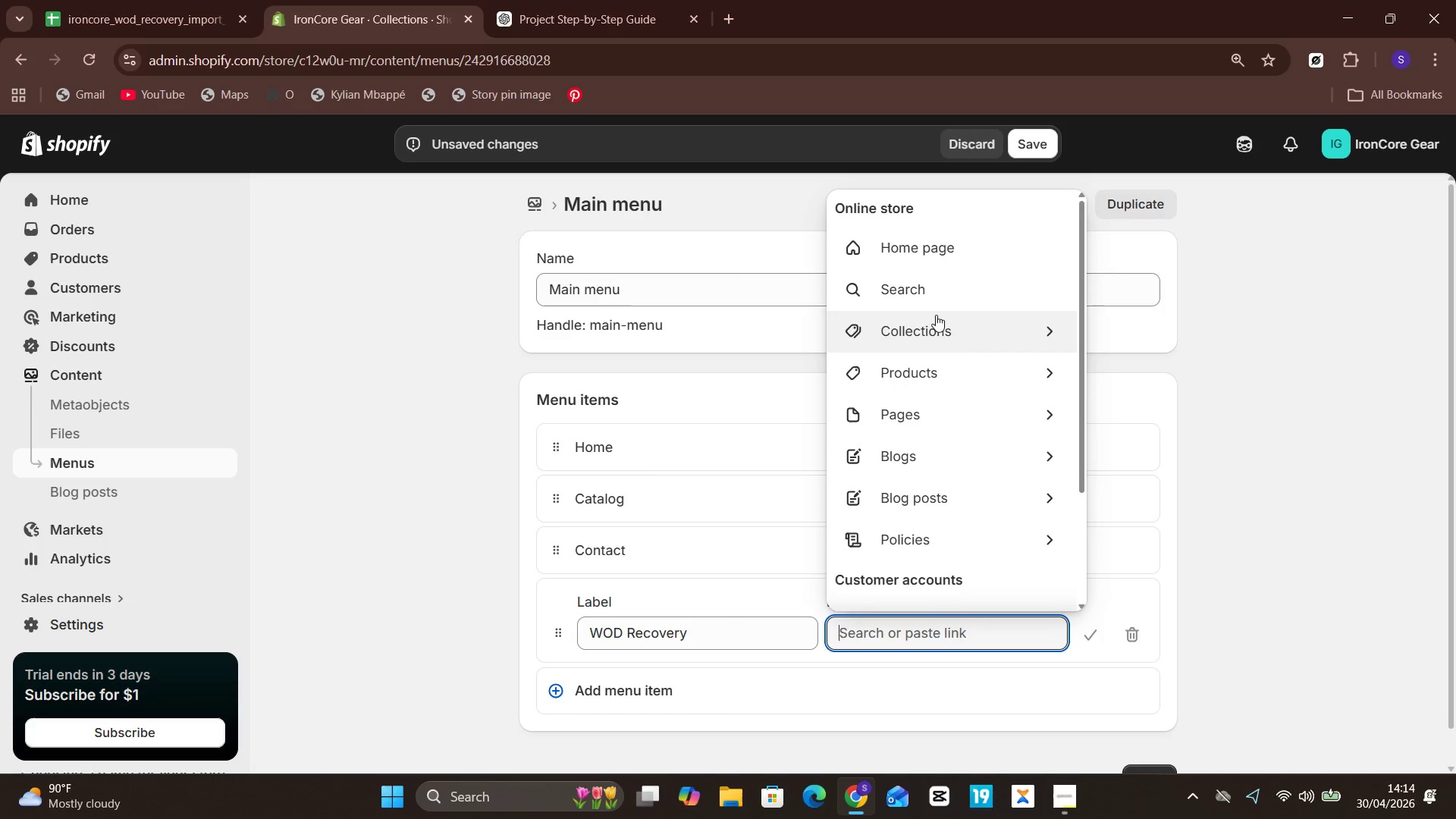 
left_click([941, 331])
 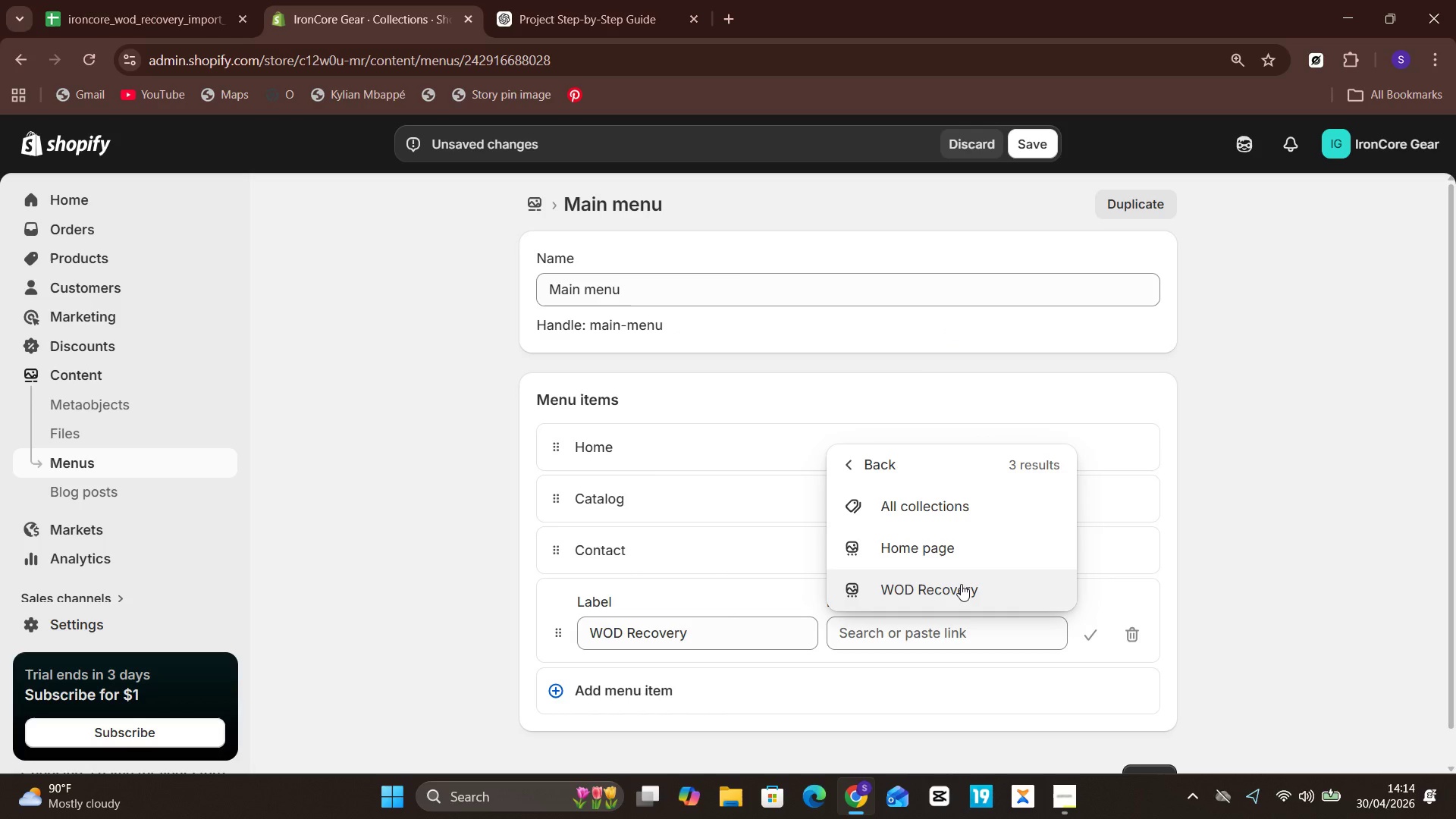 
left_click([960, 585])
 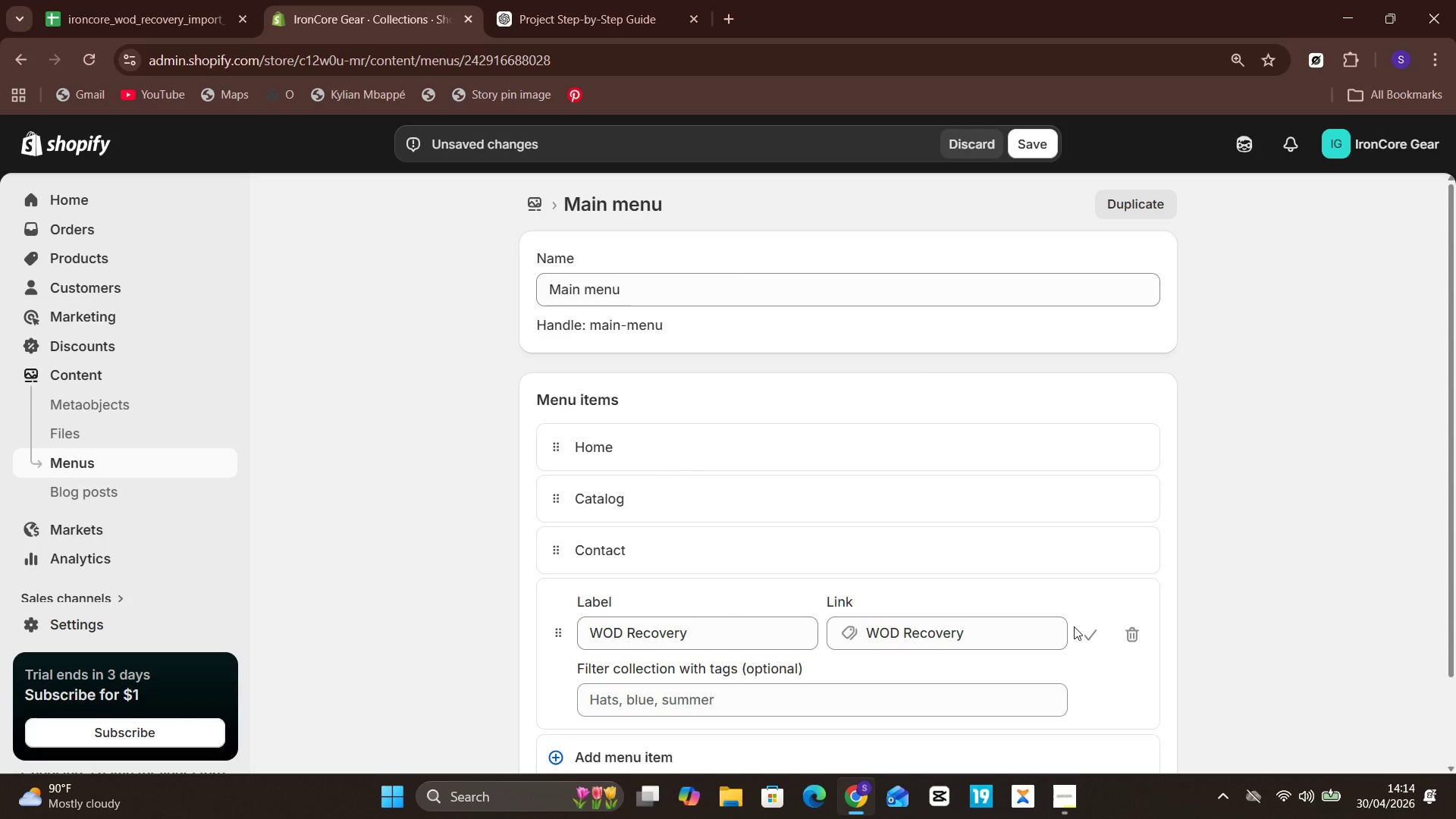 
left_click([1082, 632])
 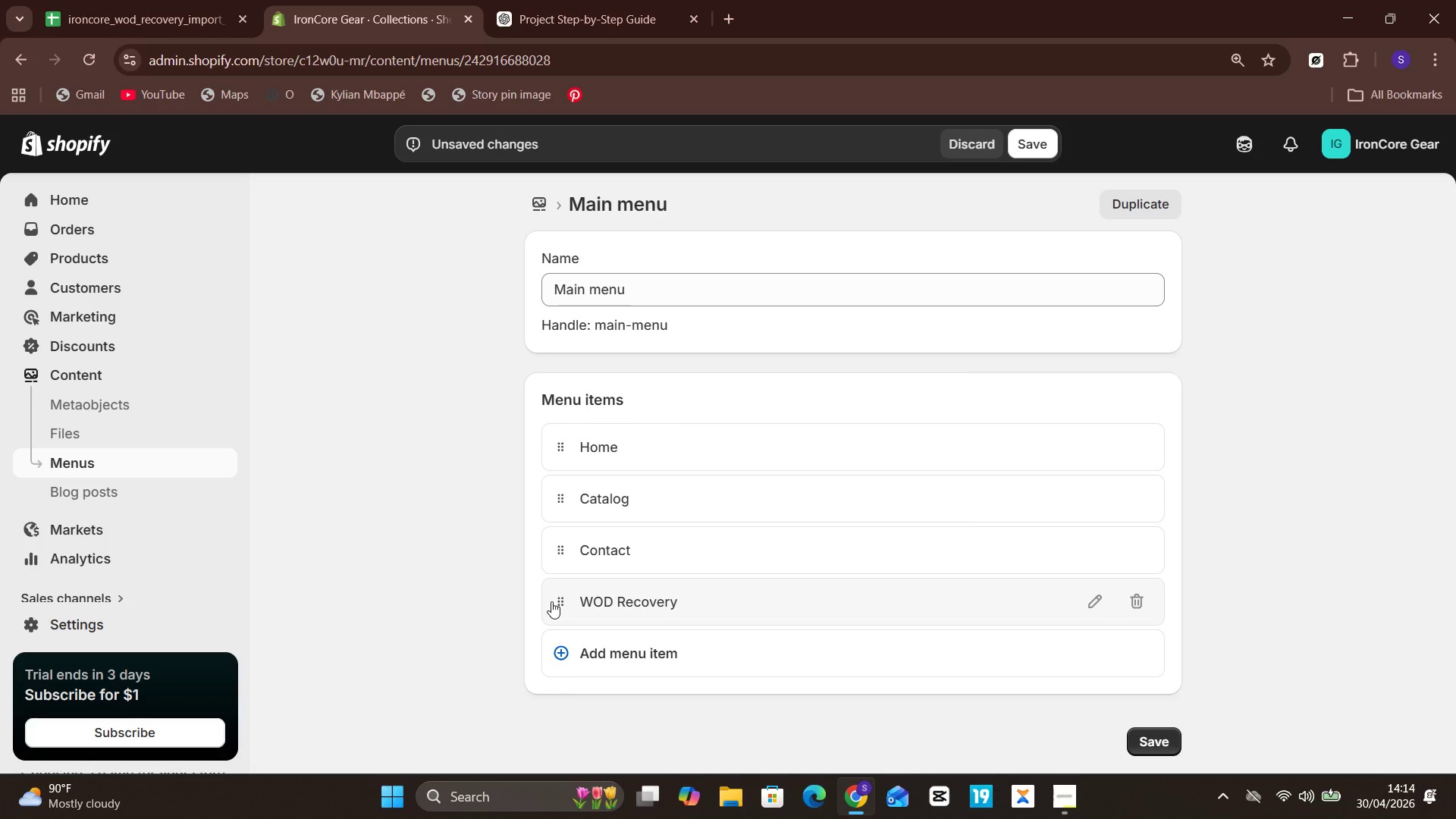 
left_click_drag(start_coordinate=[551, 606], to_coordinate=[576, 548])
 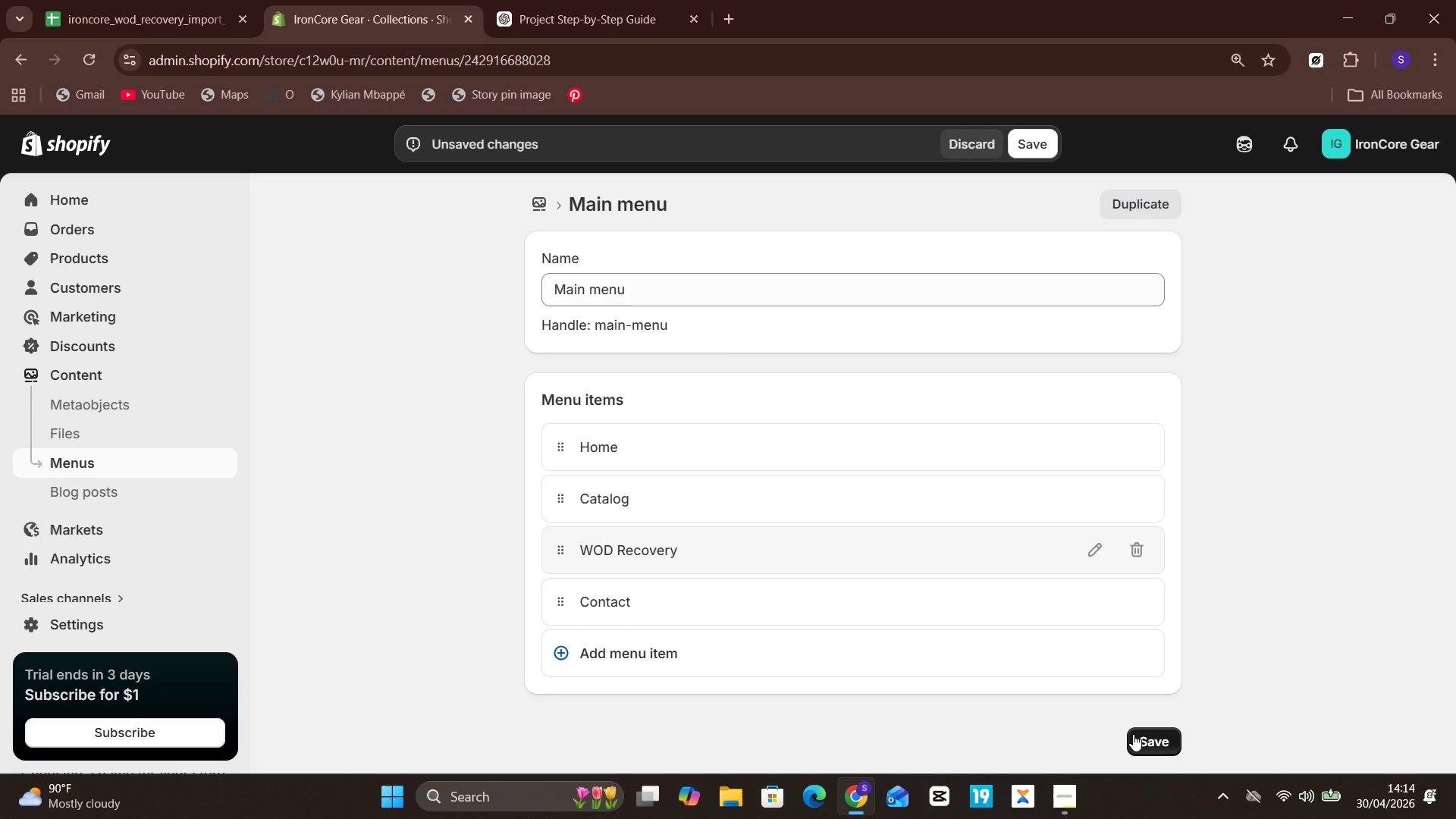 
left_click([1133, 734])
 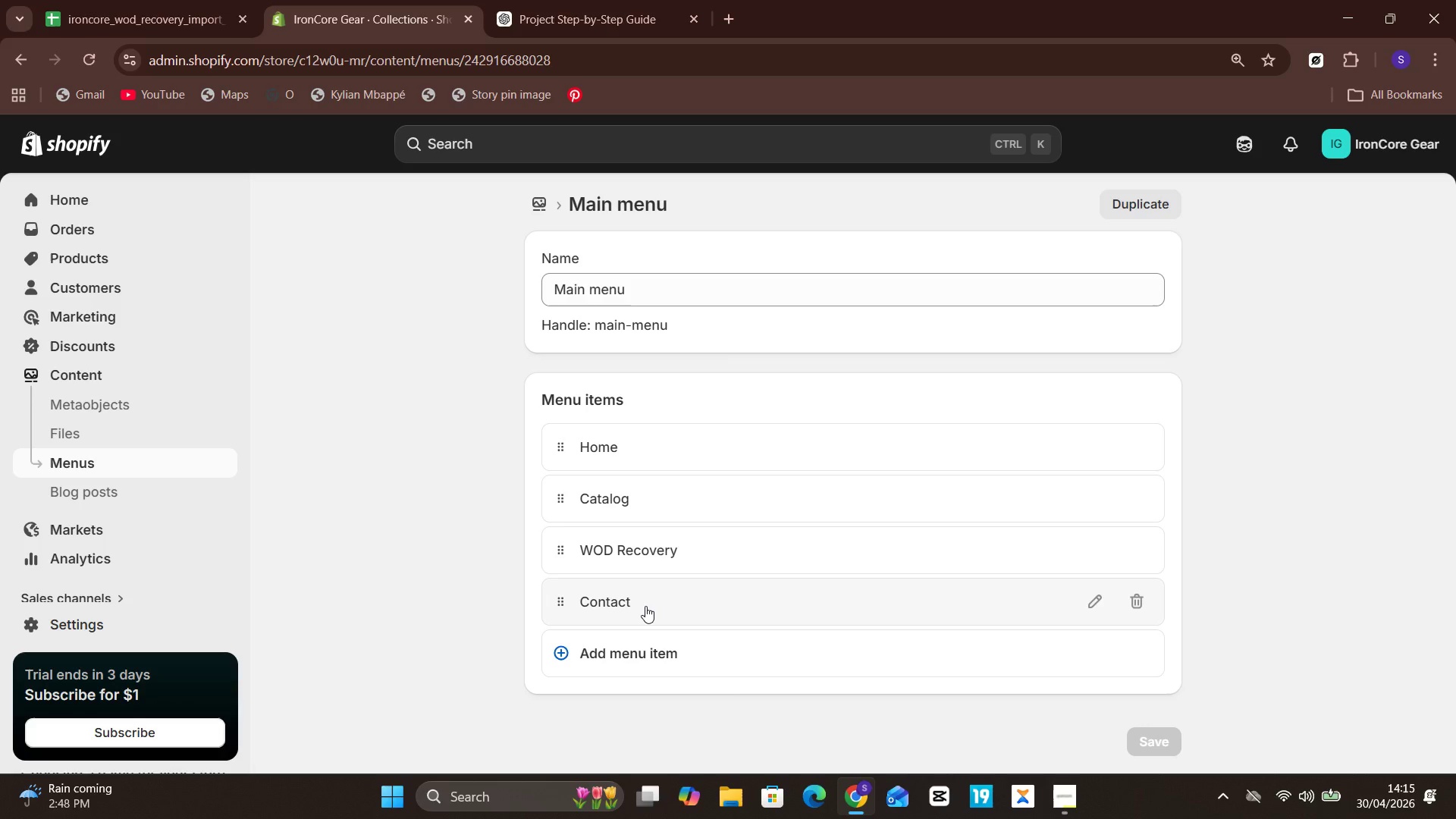 
wait(71.42)
 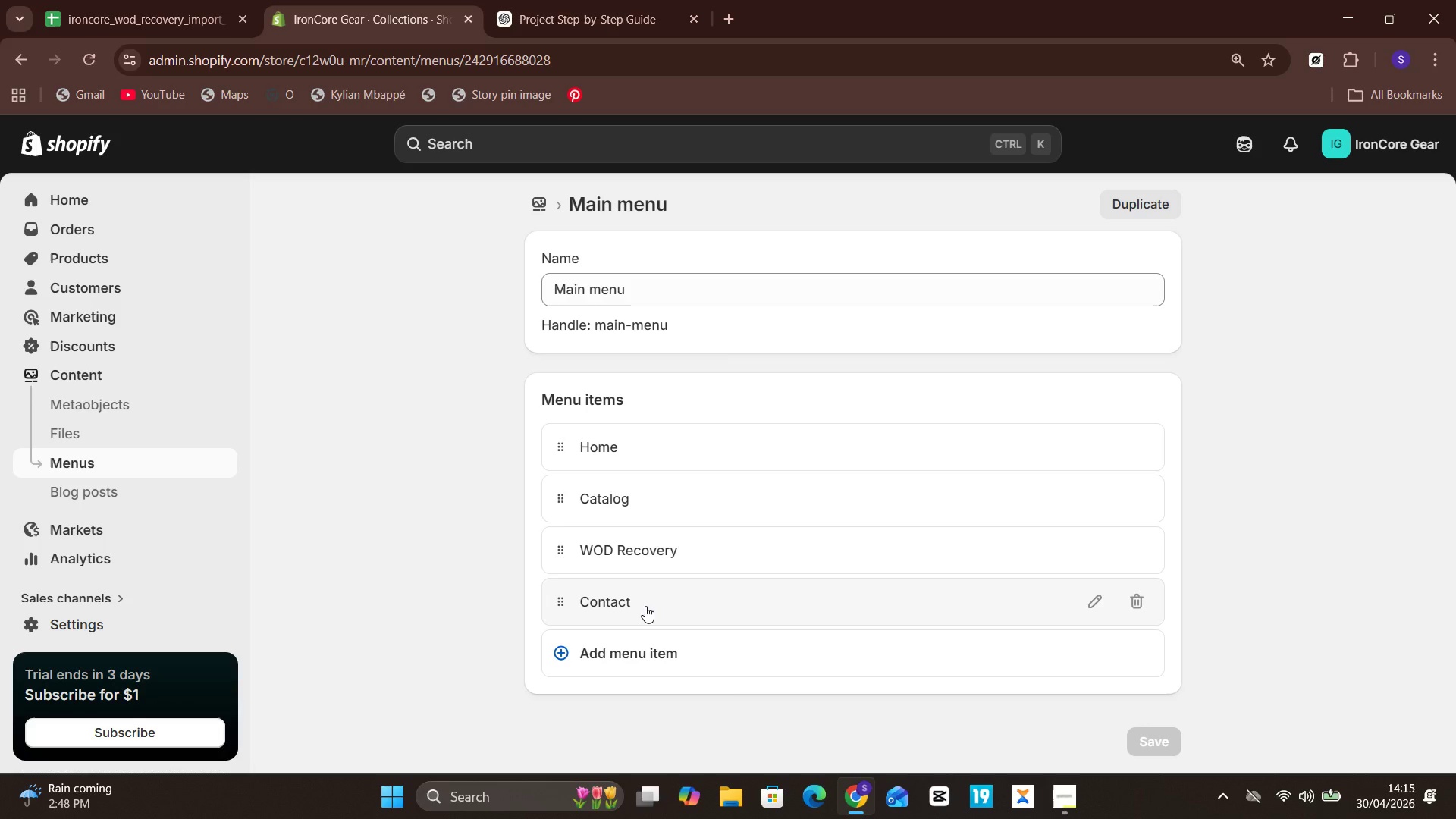 
left_click([84, 467])
 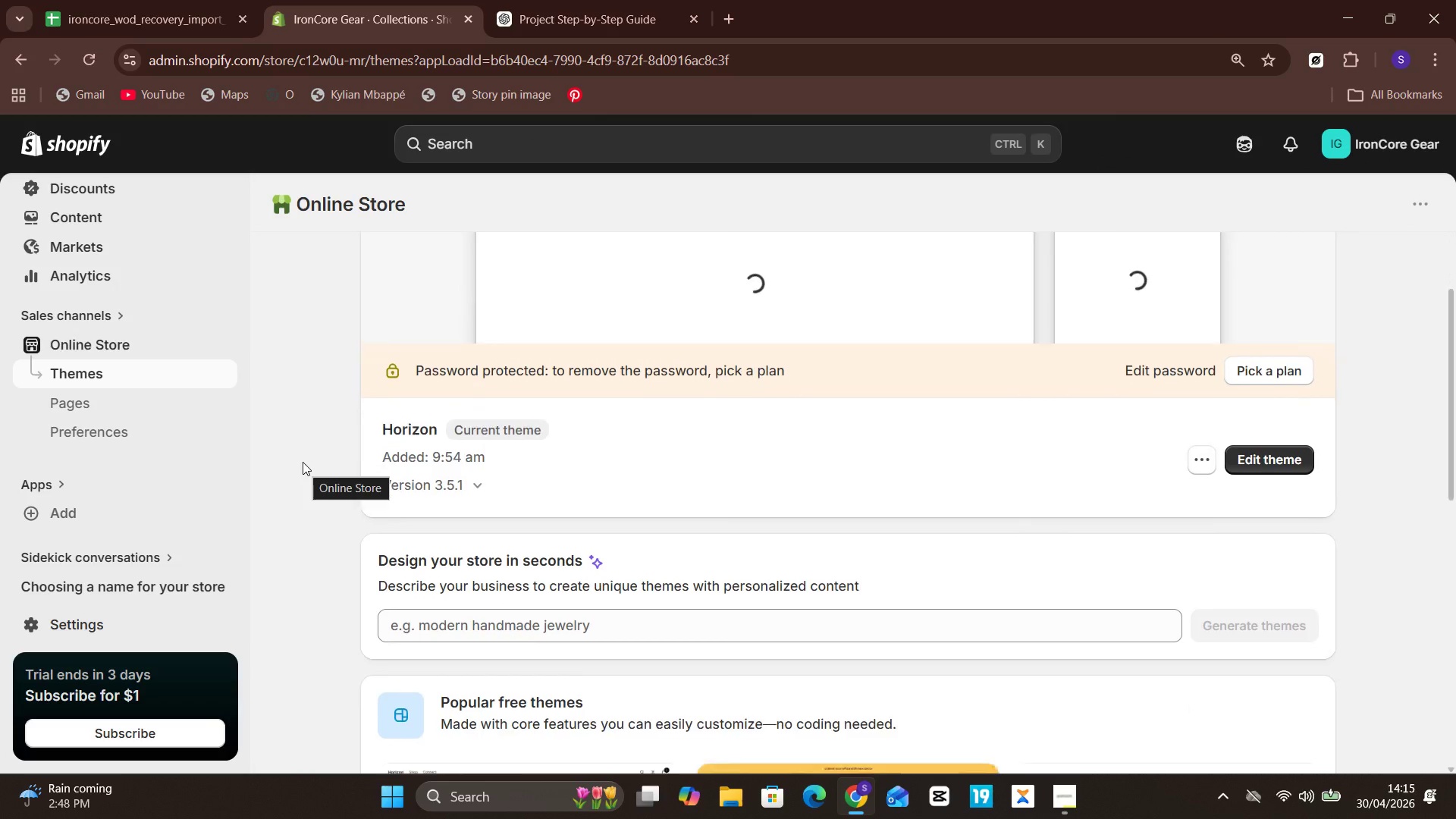 
wait(11.28)
 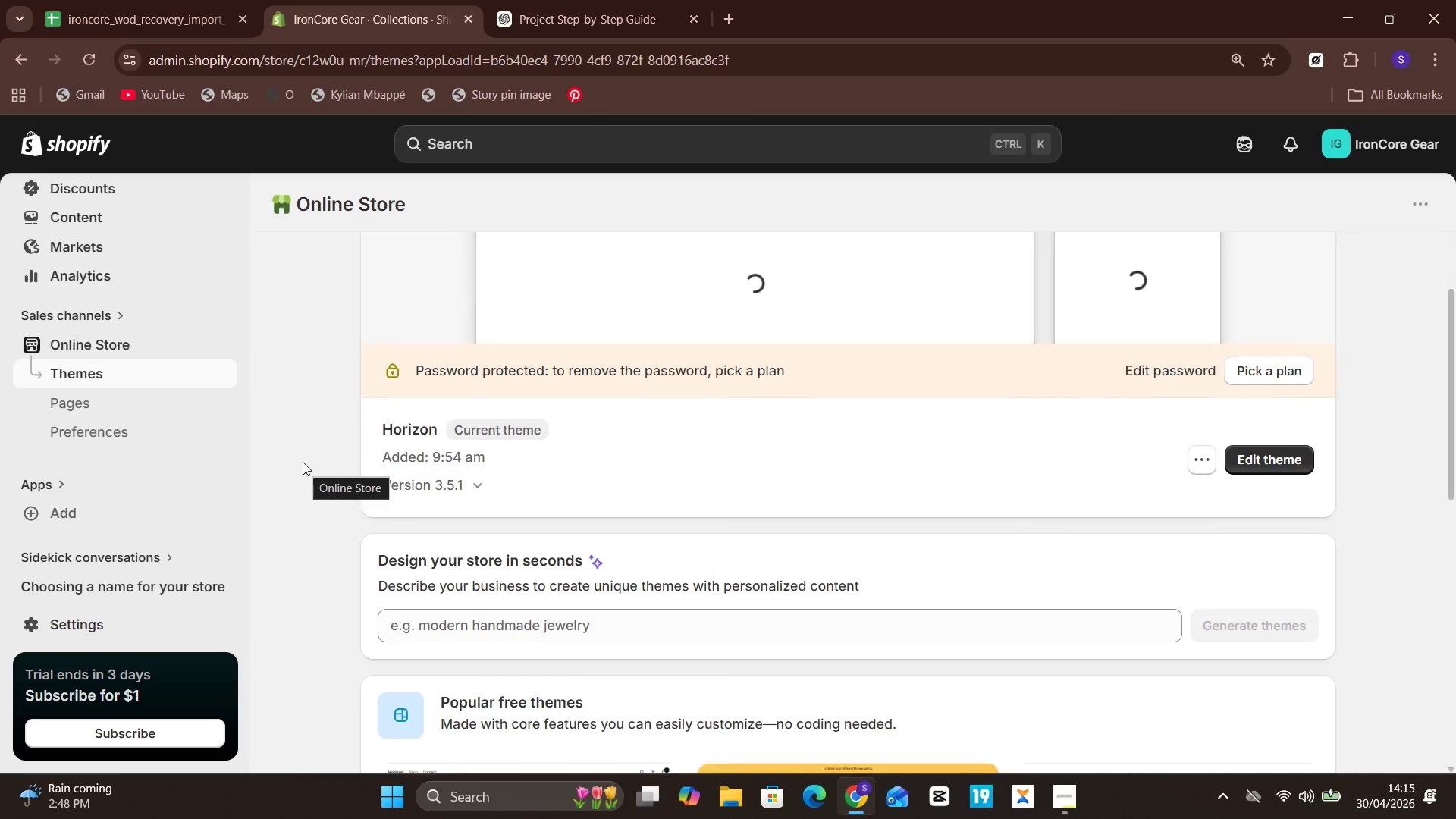 
left_click([1158, 568])
 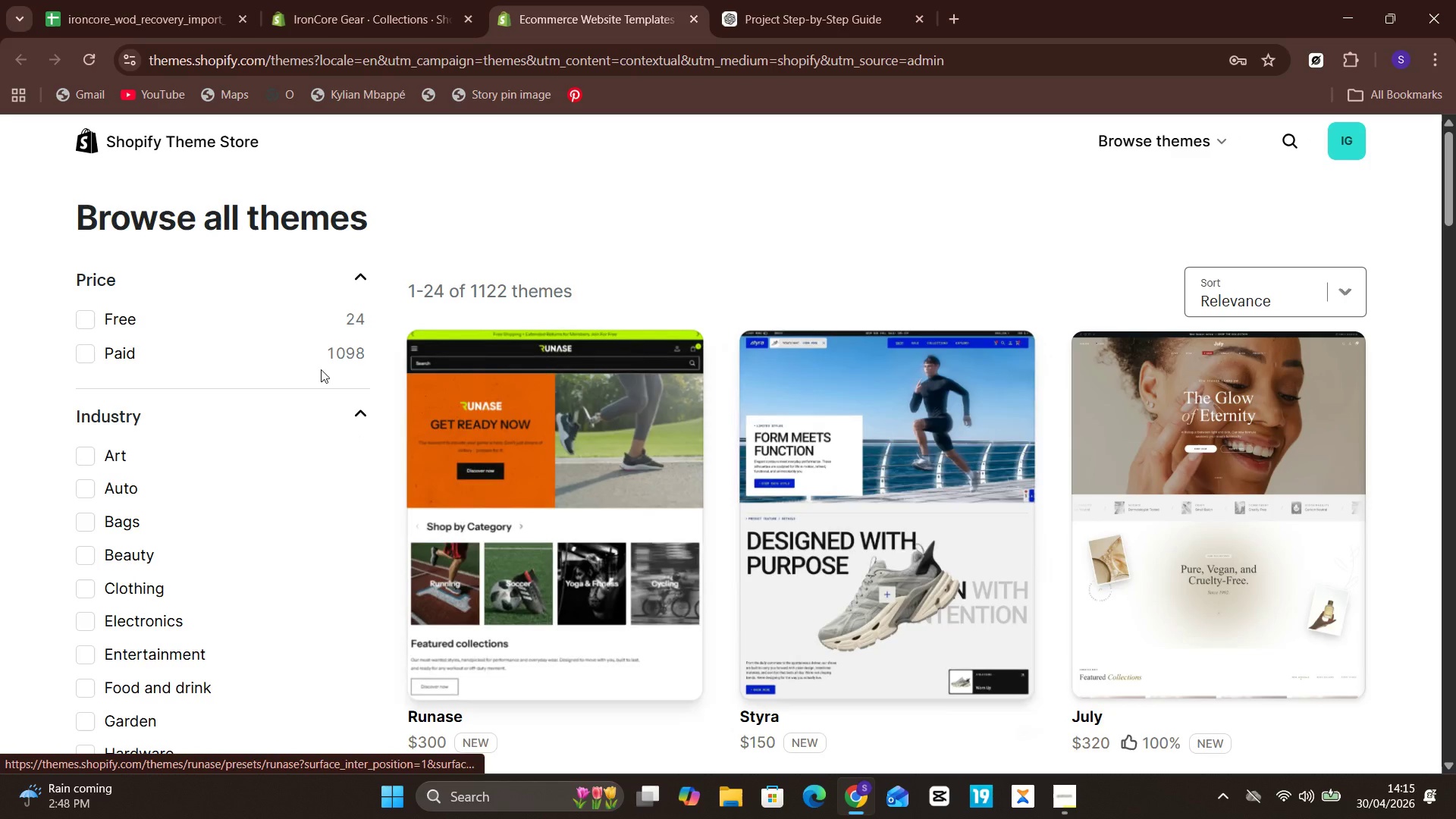 
wait(5.83)
 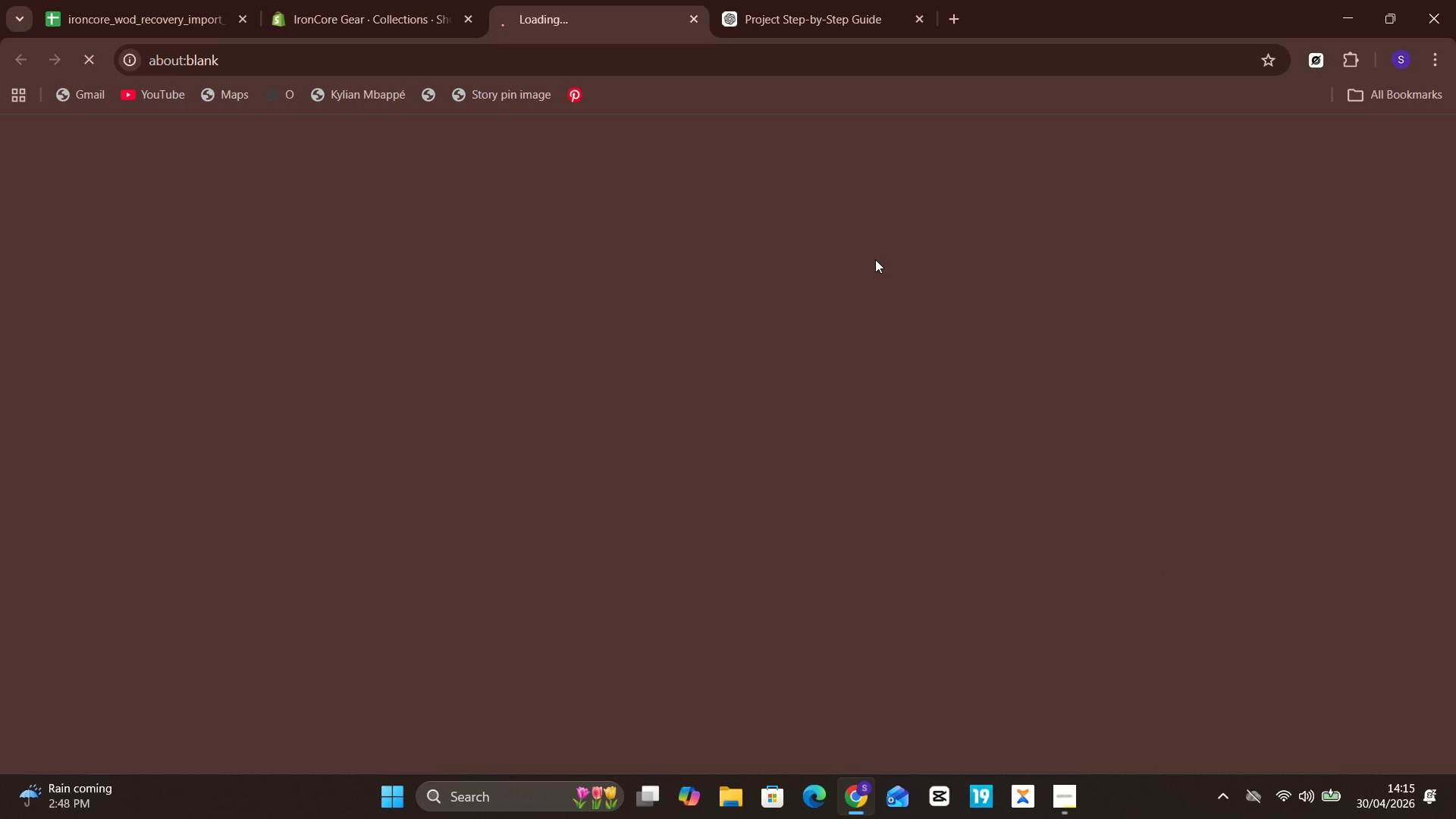 
left_click([85, 310])
 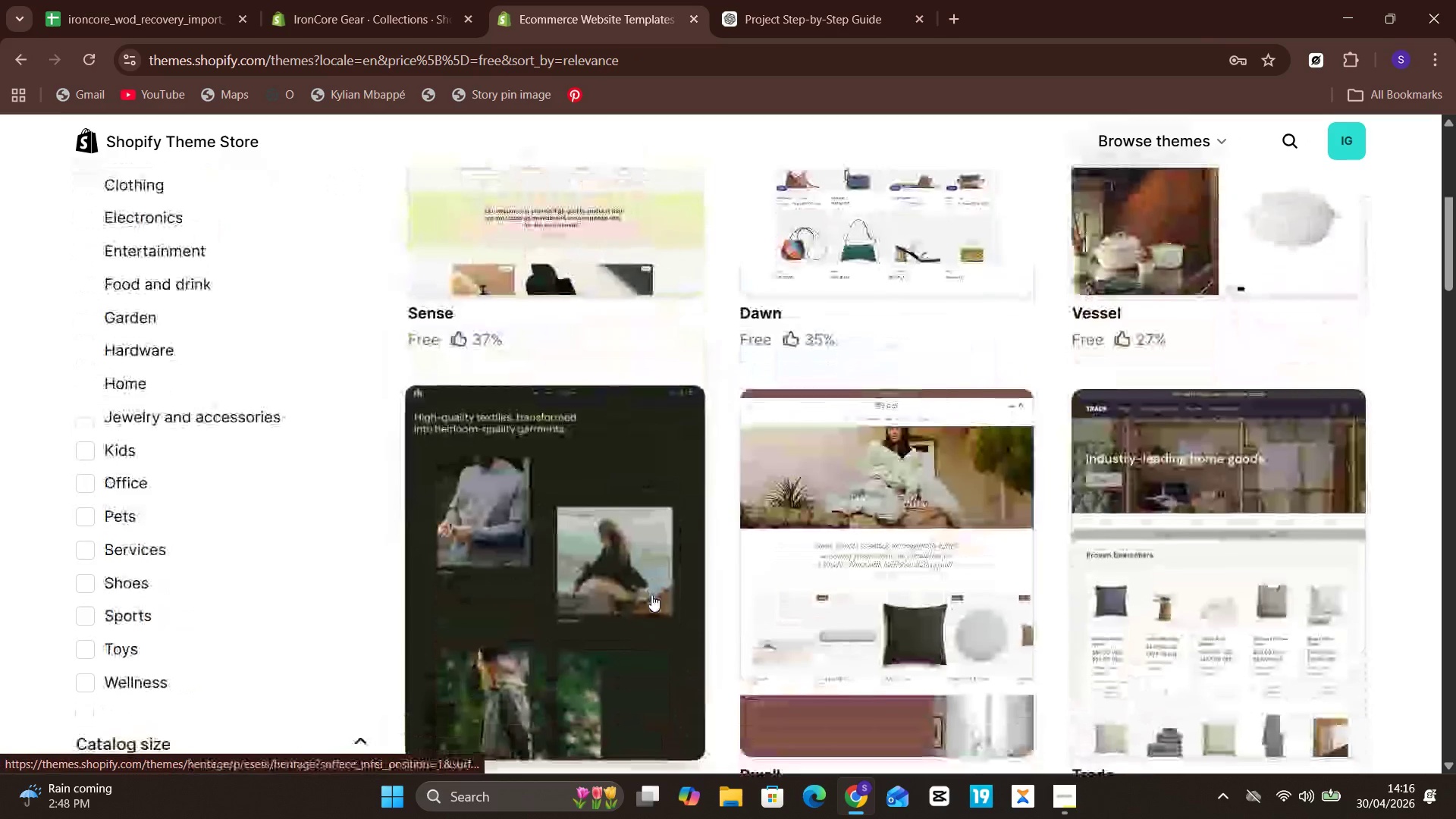 
left_click([898, 222])
 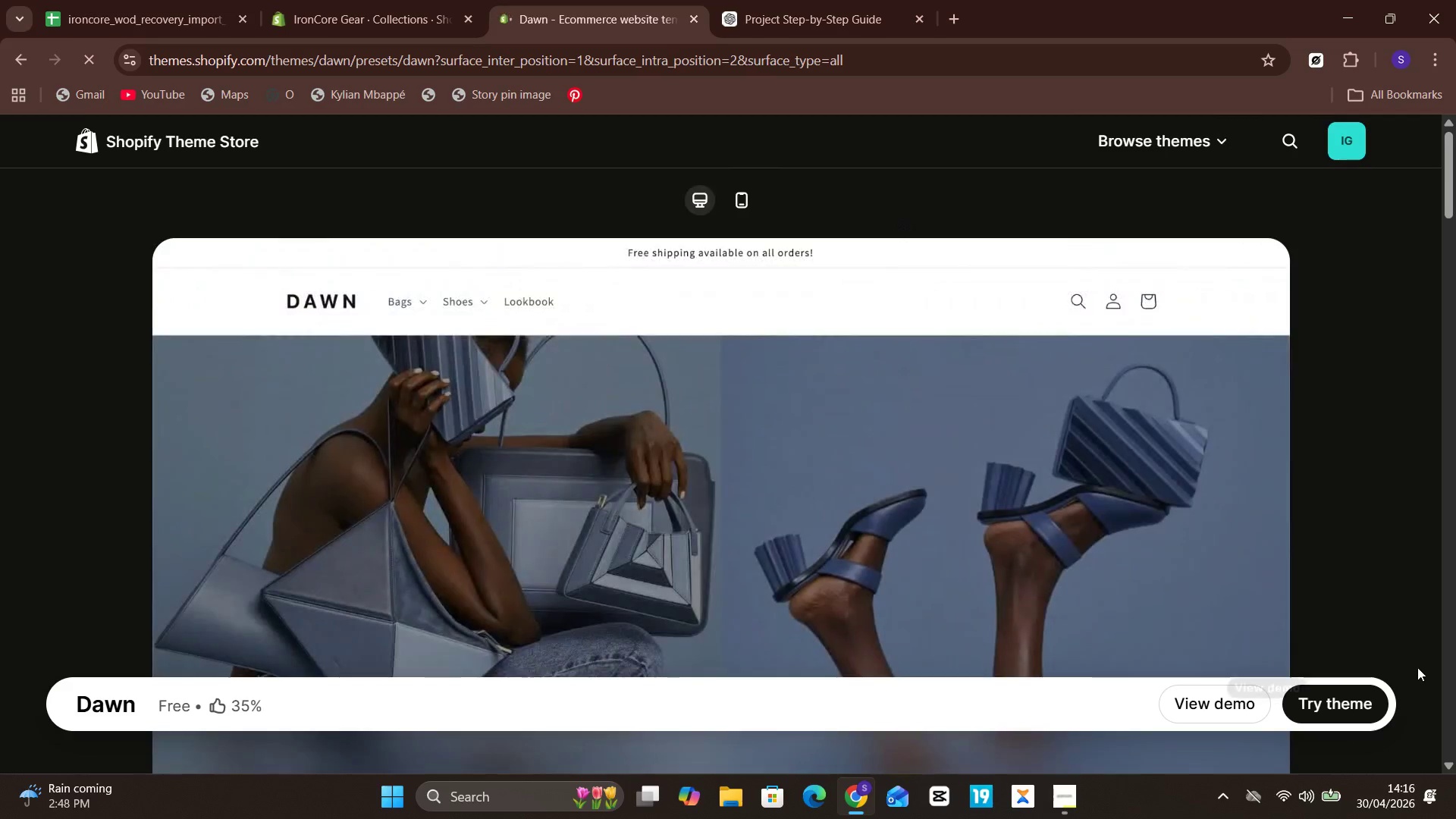 
left_click([1349, 695])
 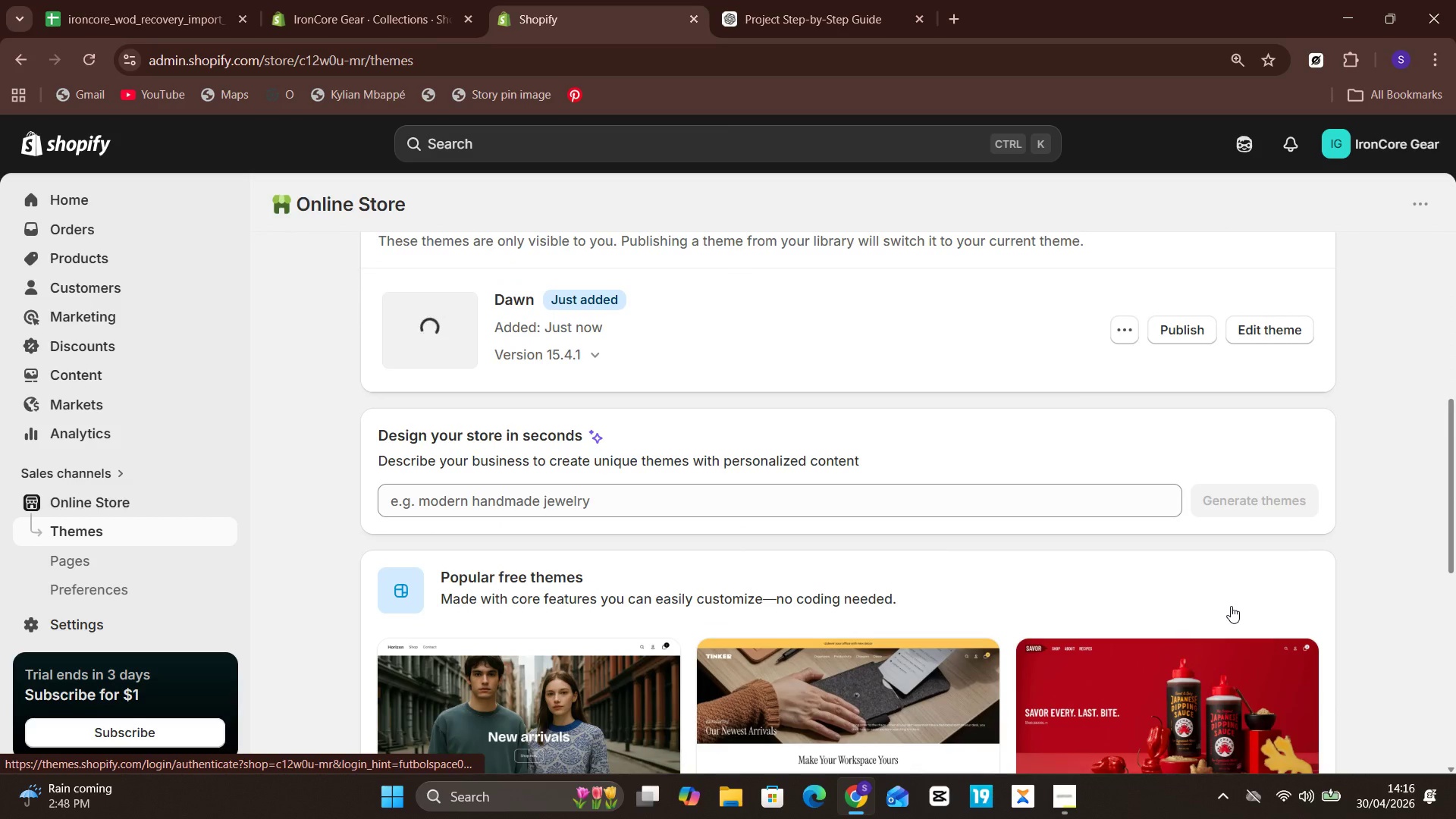 
wait(30.53)
 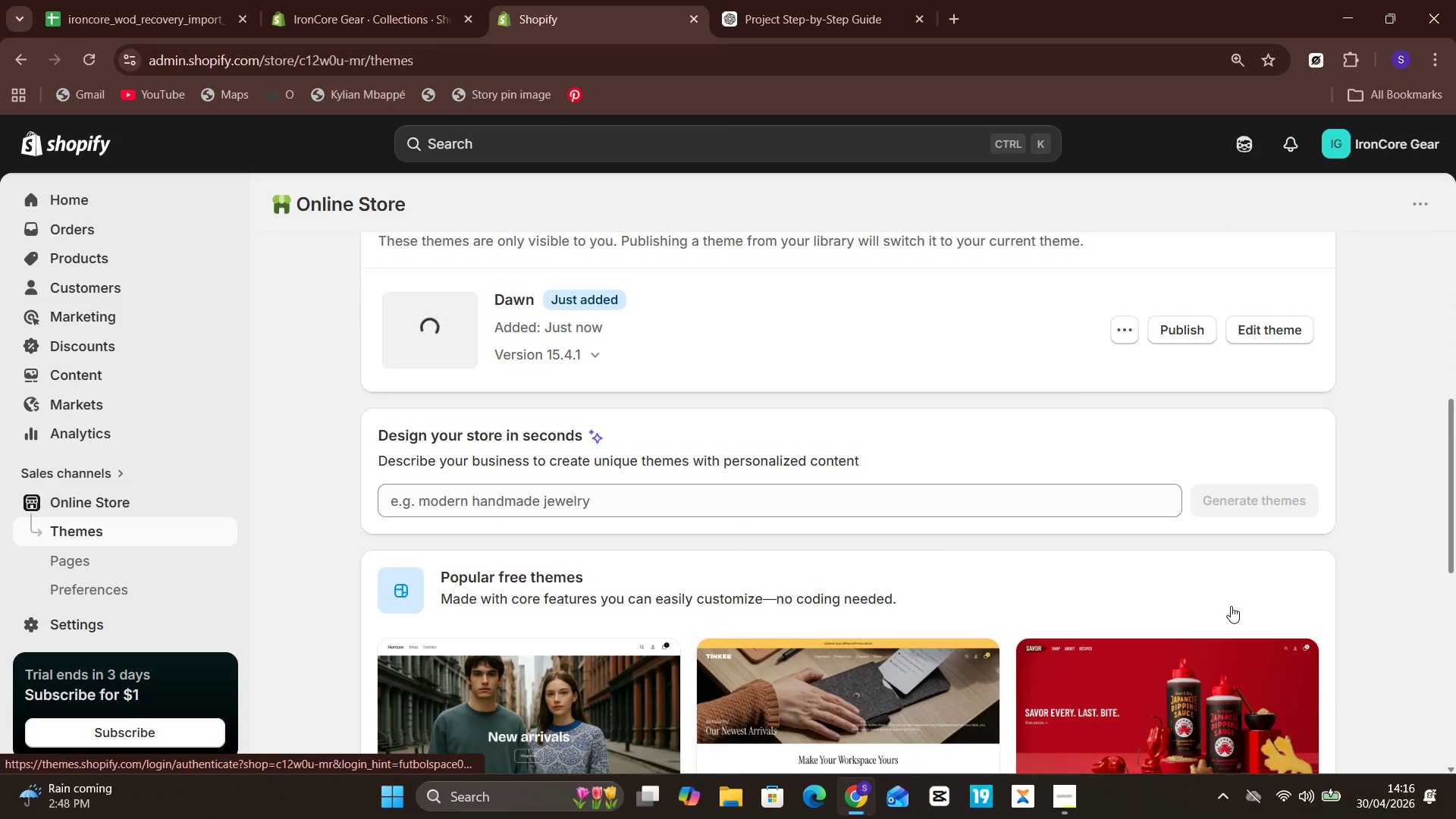 
left_click([1272, 332])
 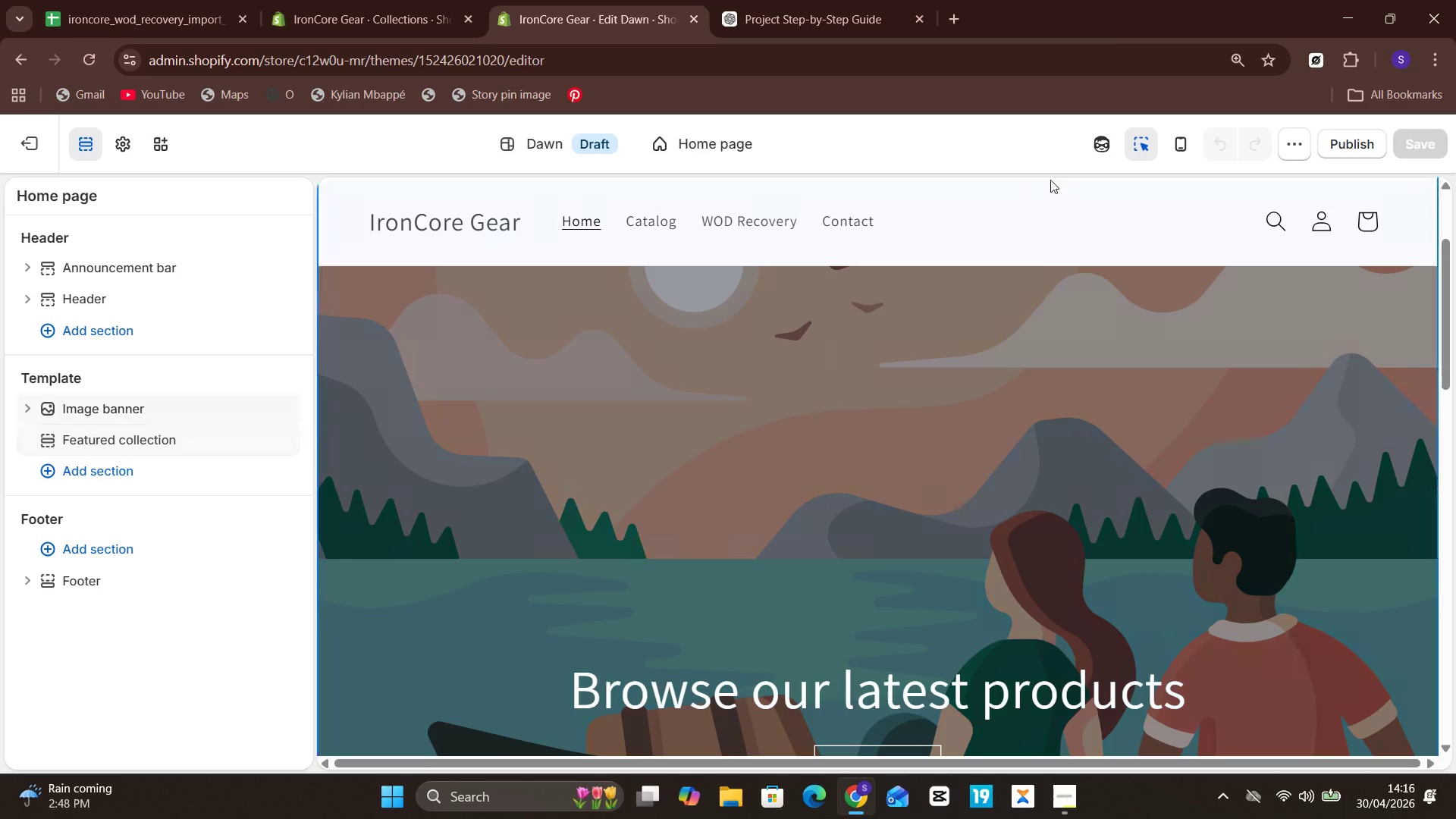 
wait(24.72)
 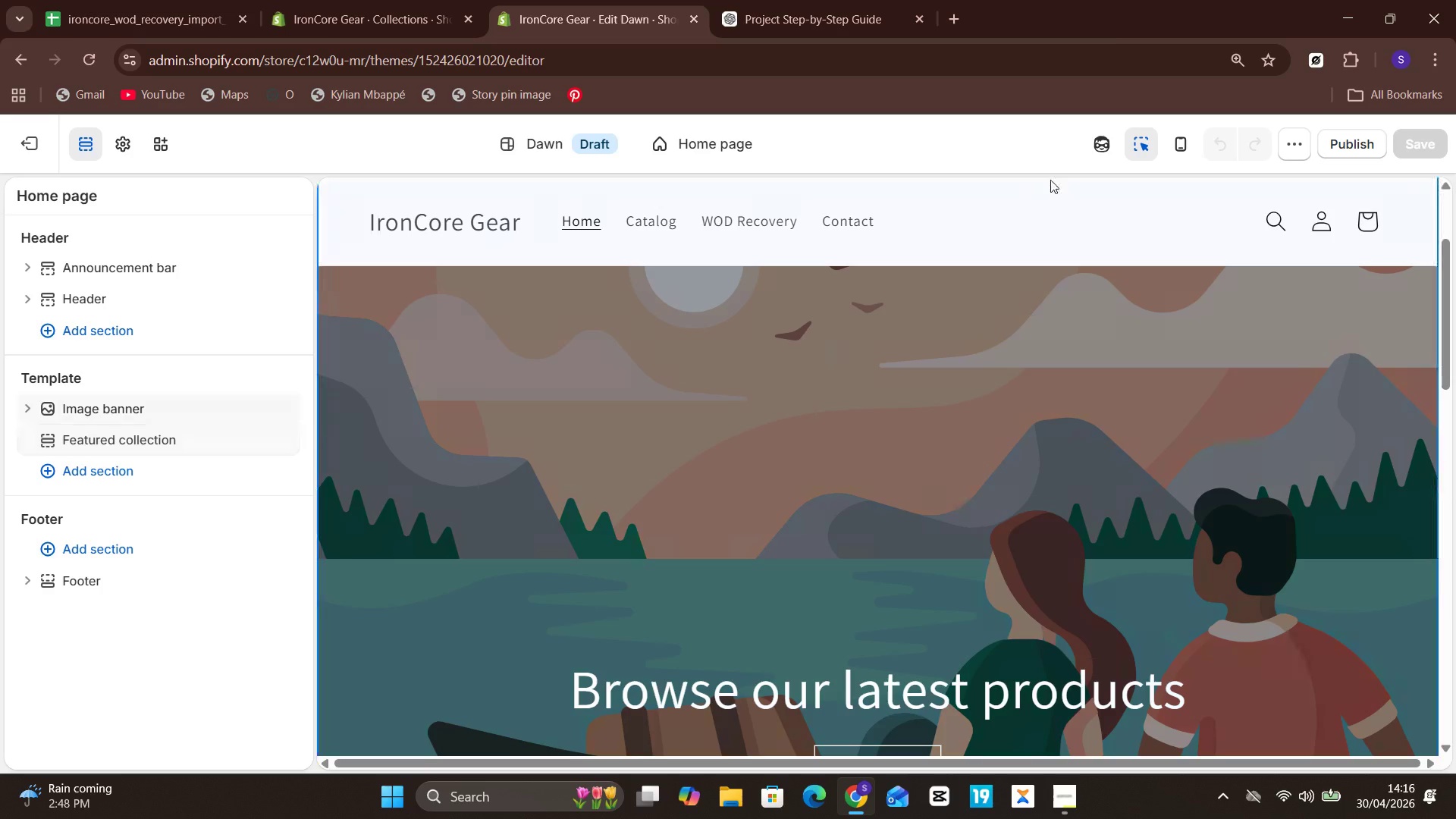 
left_click([1114, 728])